 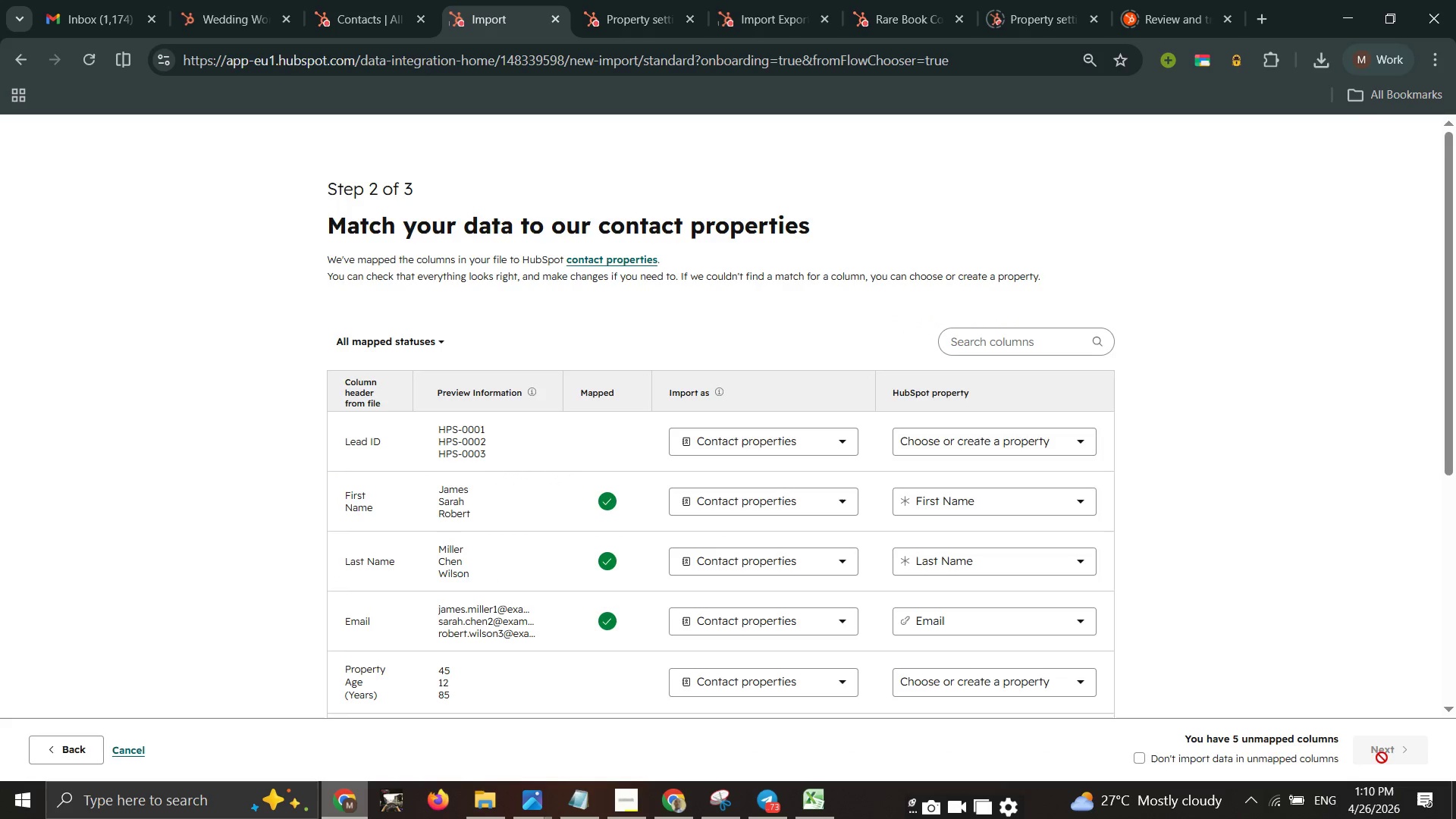 
double_click([1025, 438])
 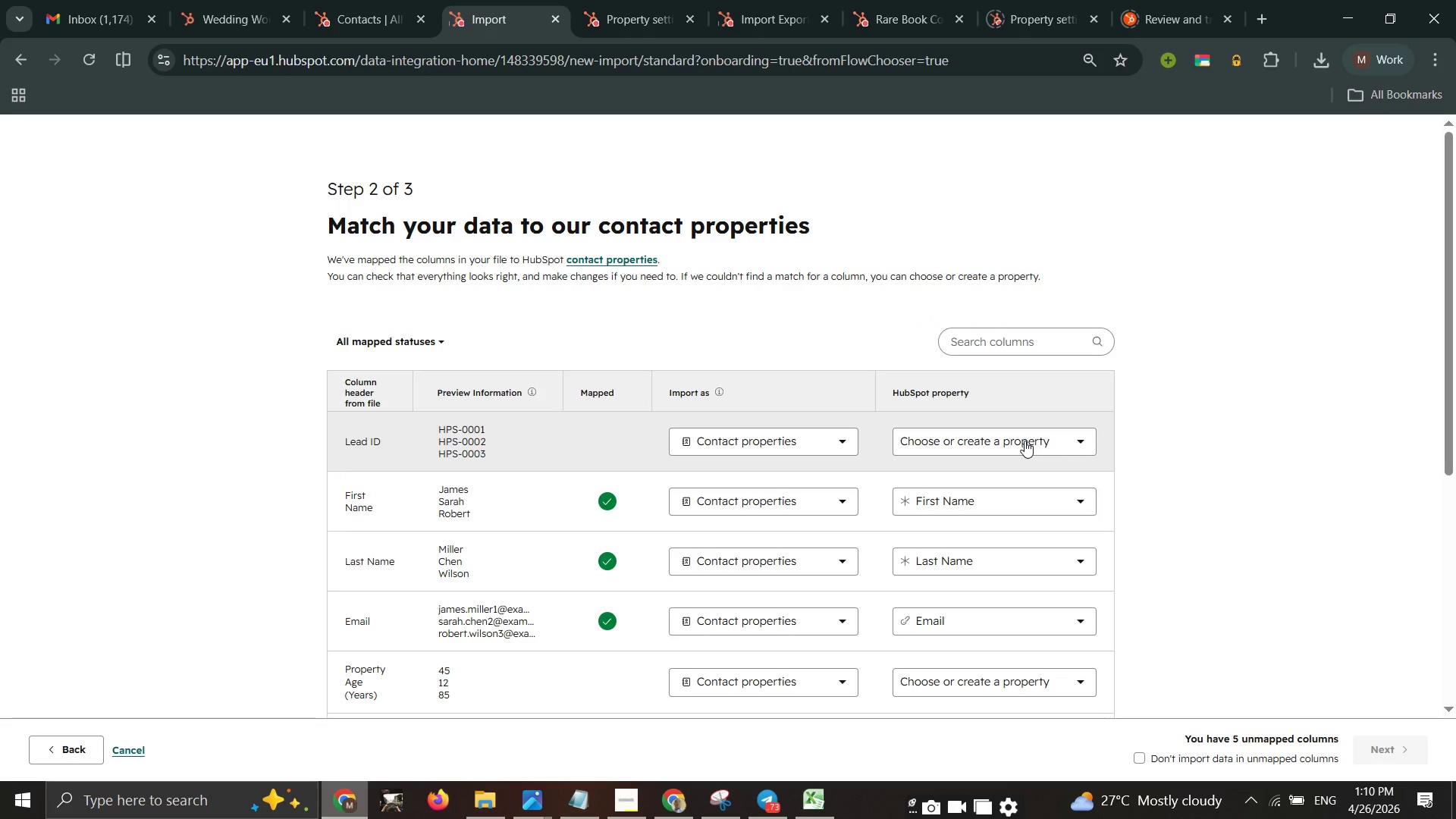 
left_click([1025, 441])
 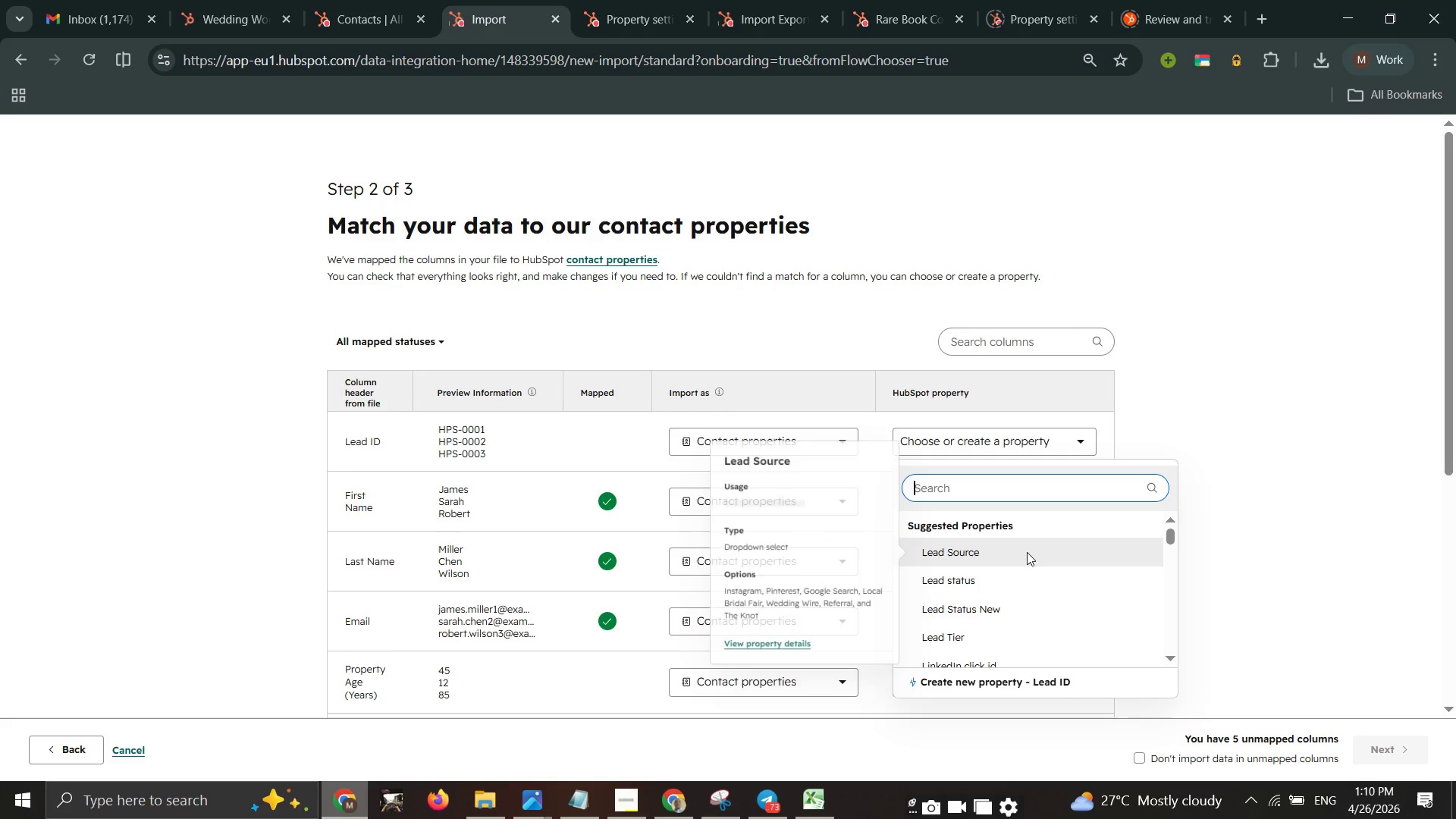 
wait(12.55)
 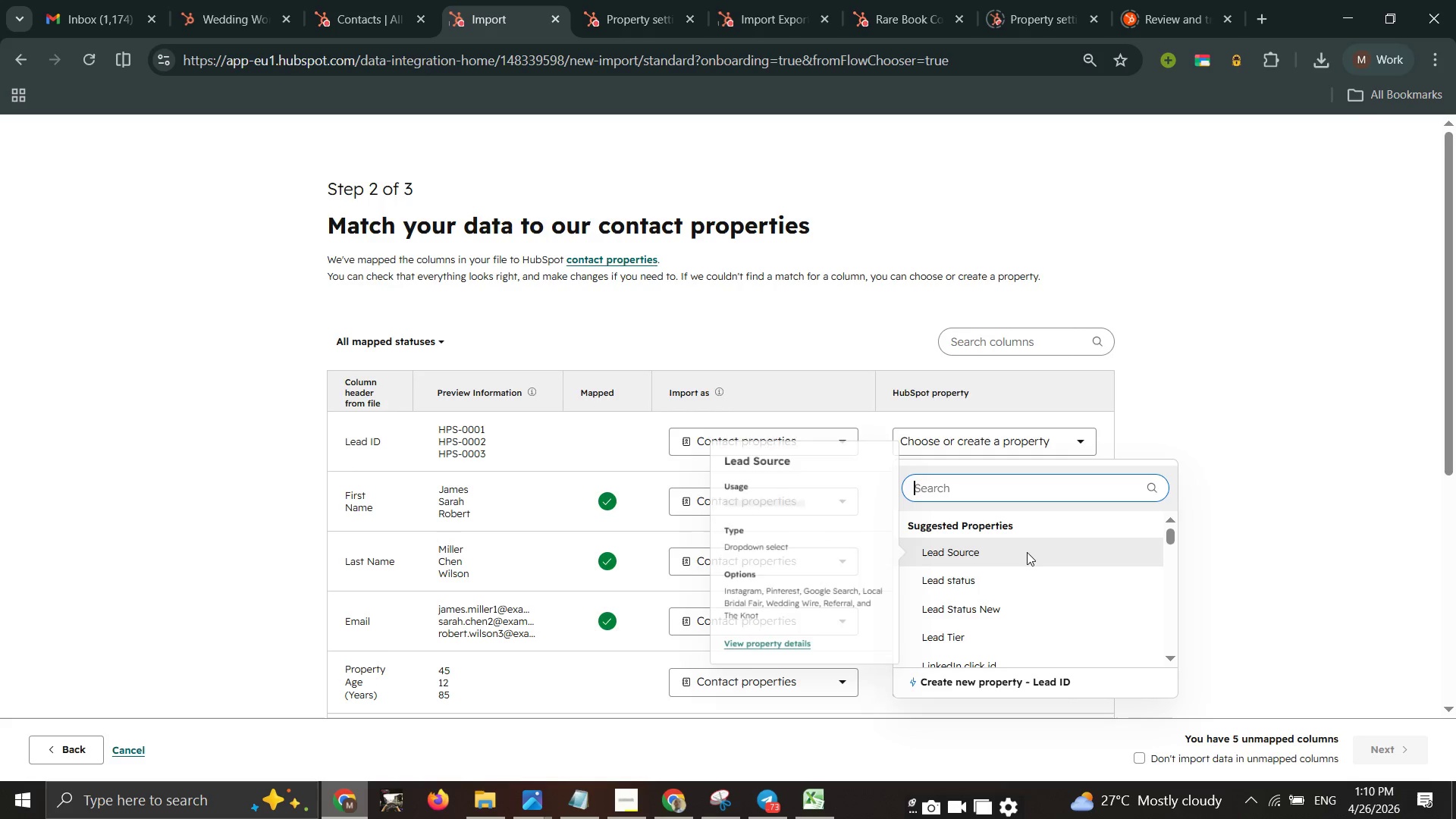 
left_click([965, 488])
 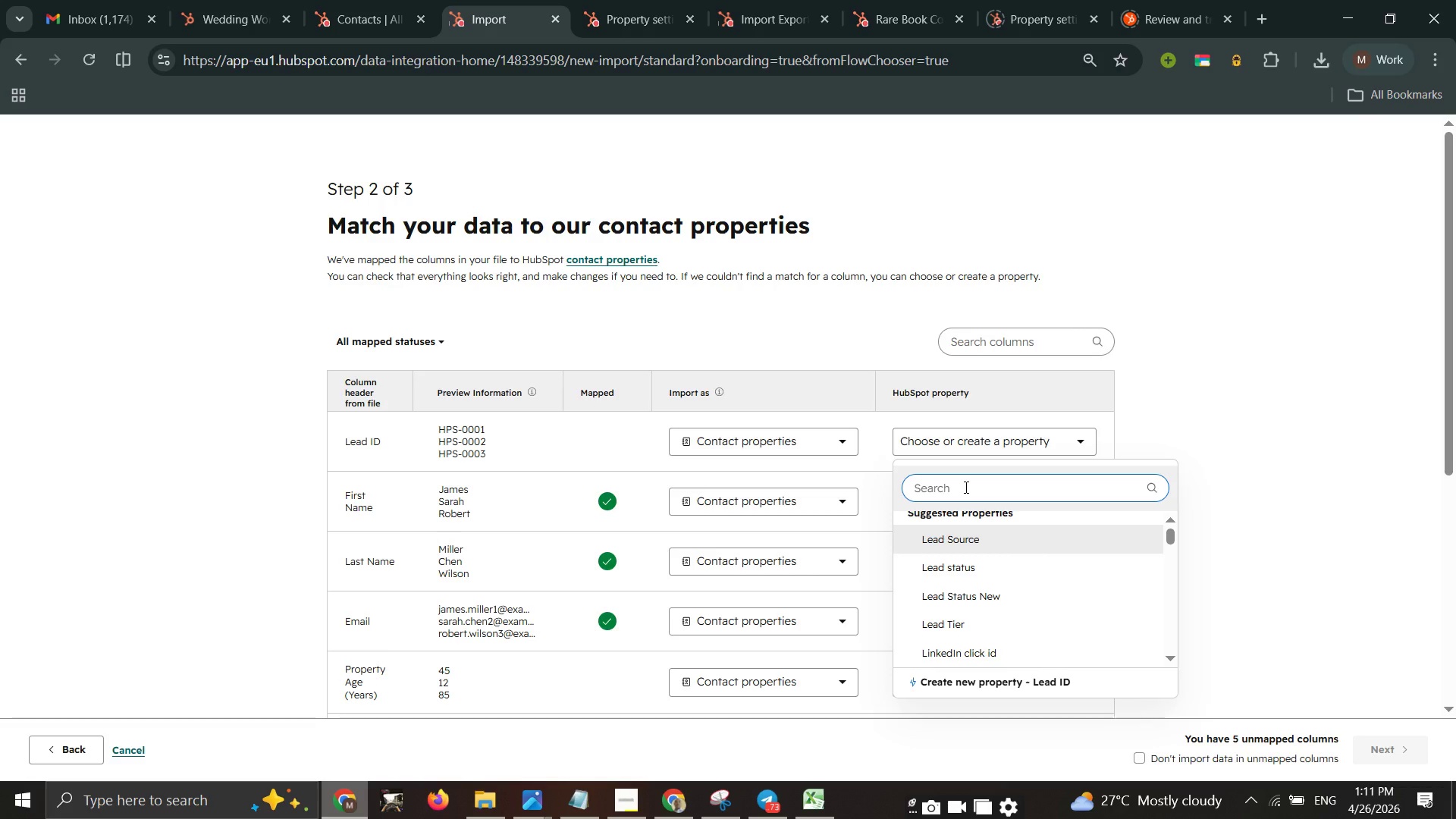 
type(uu)
key(Backspace)
key(Backspace)
type(id)
 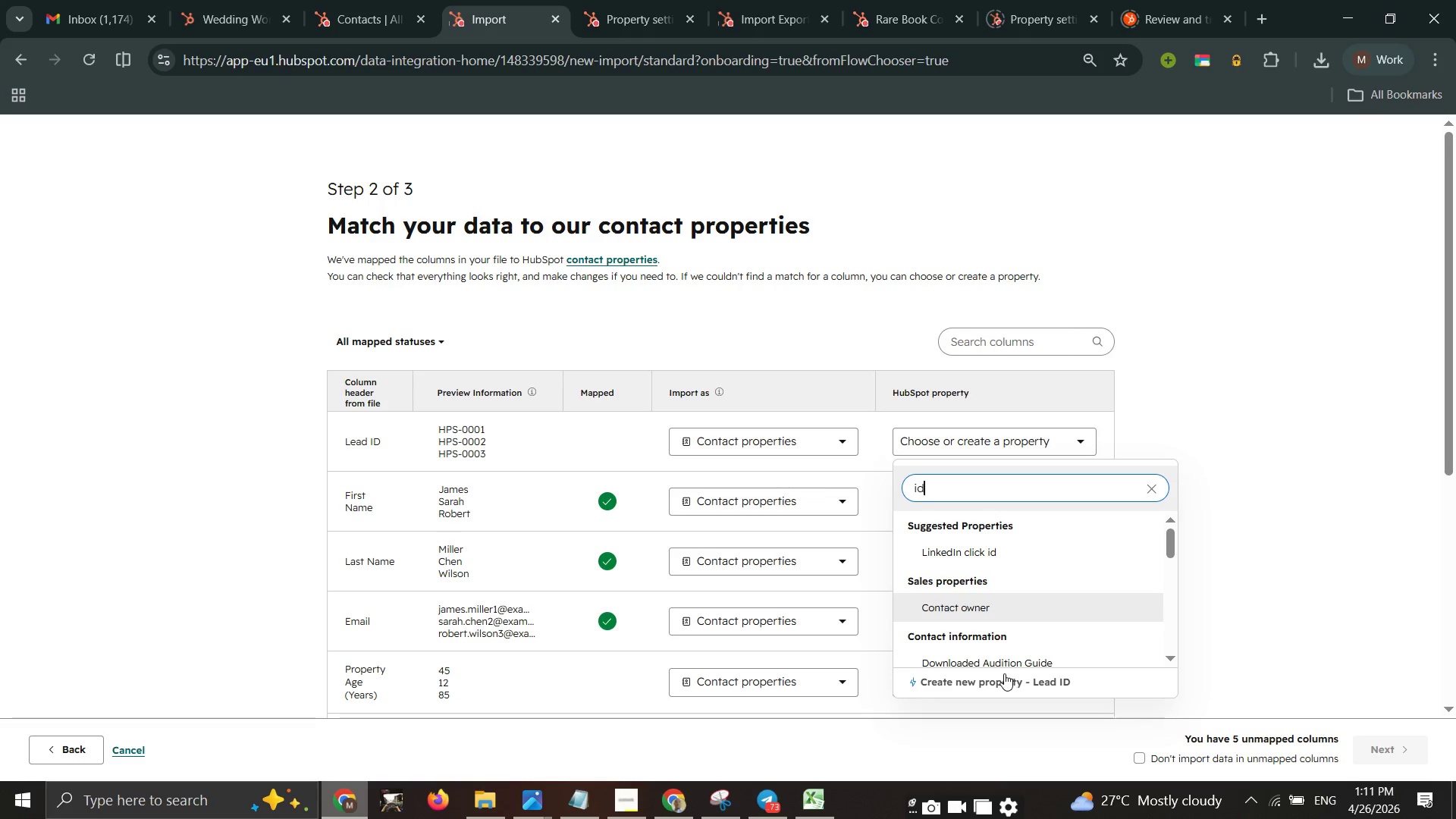 
left_click([1004, 673])
 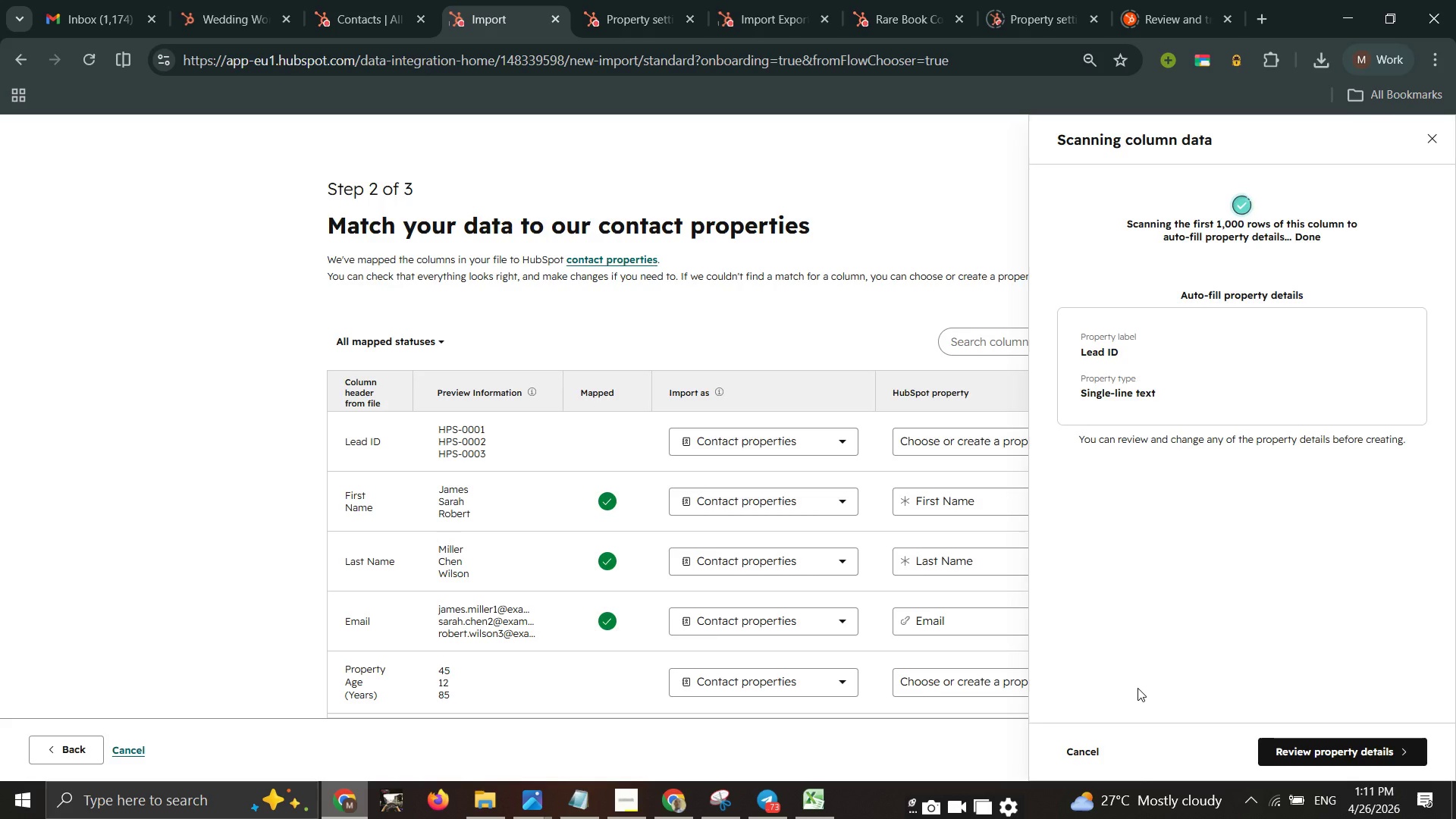 
wait(12.61)
 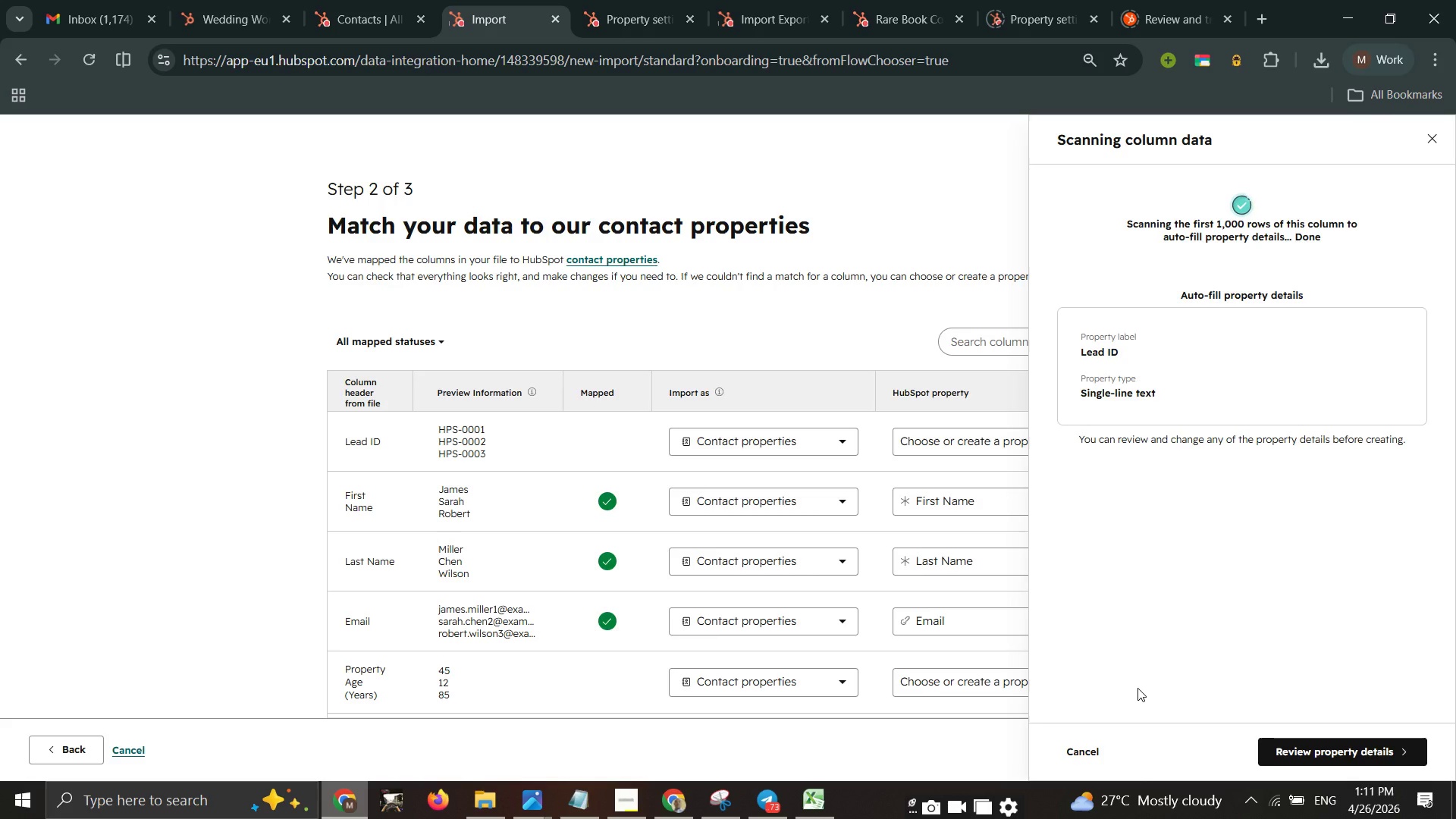 
left_click([1304, 751])
 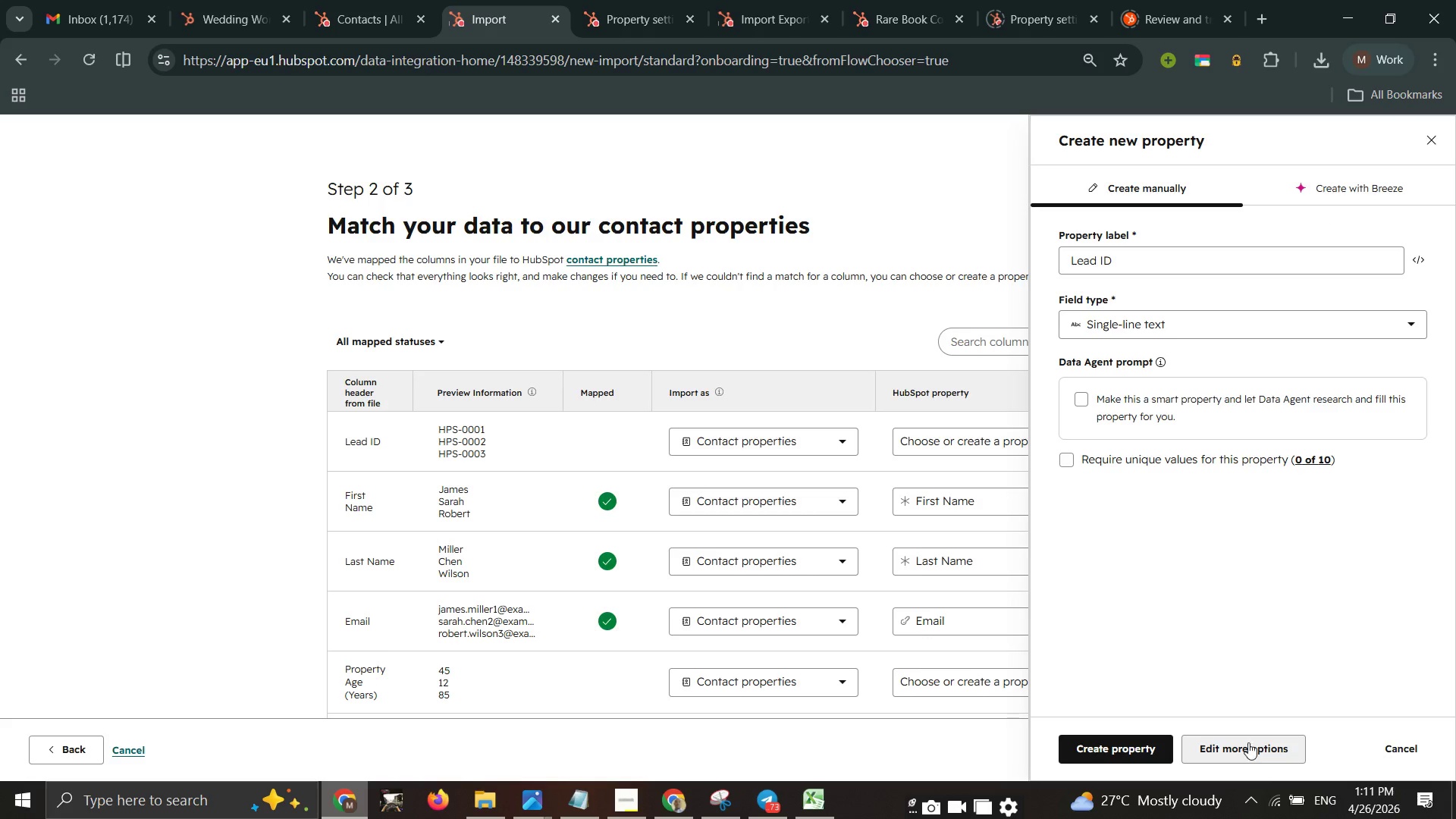 
wait(5.53)
 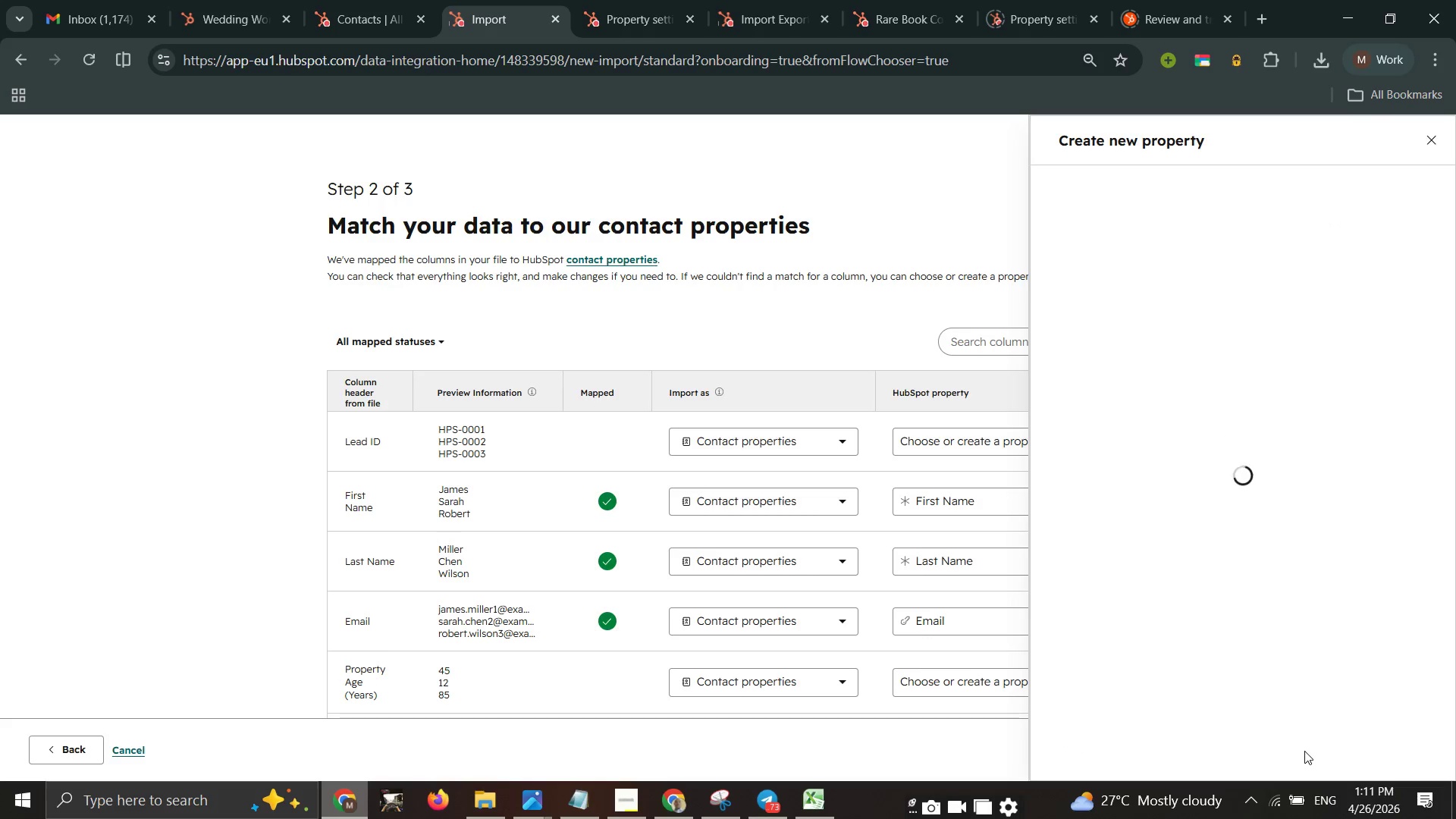 
left_click([1151, 748])
 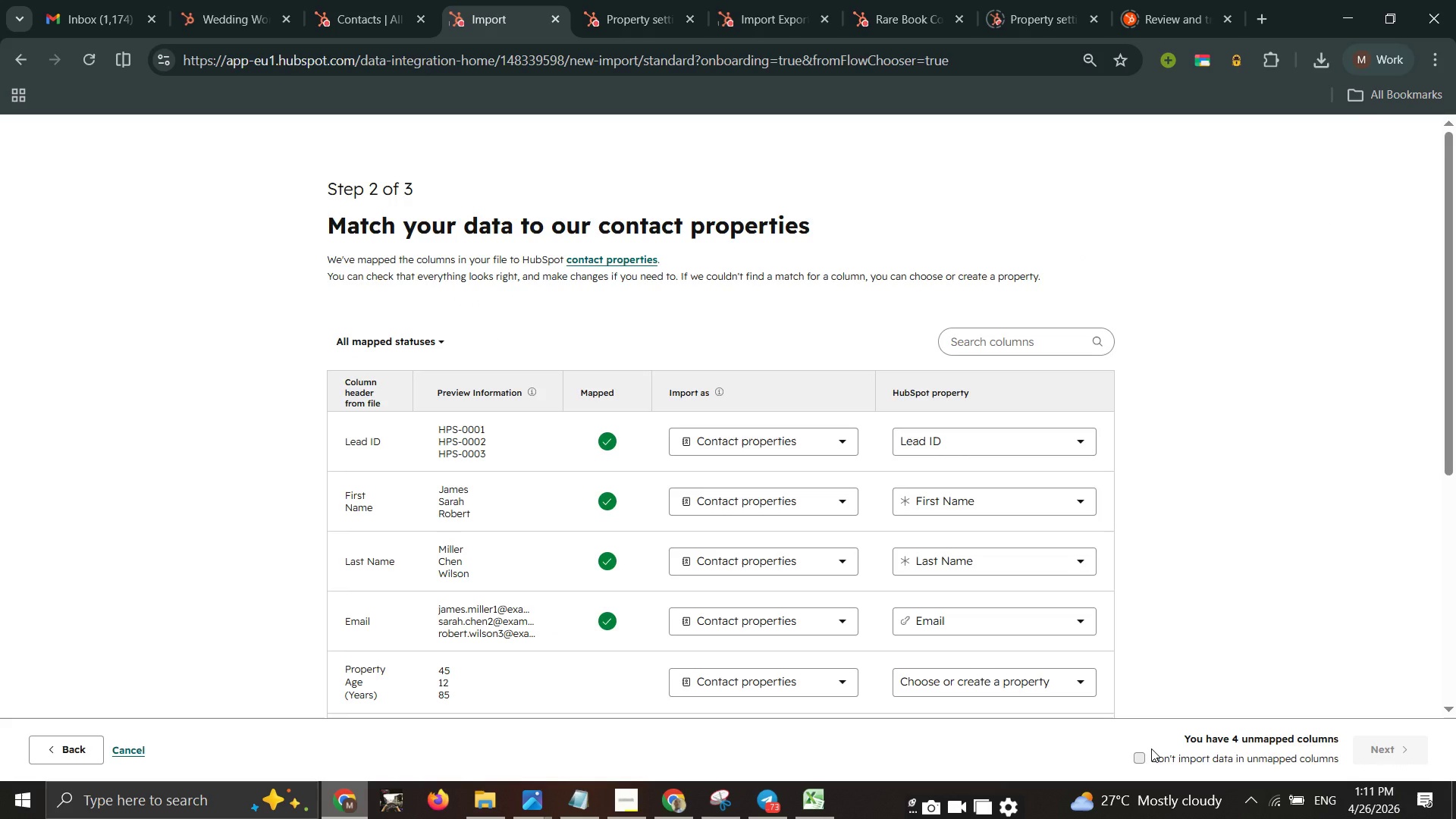 
wait(8.23)
 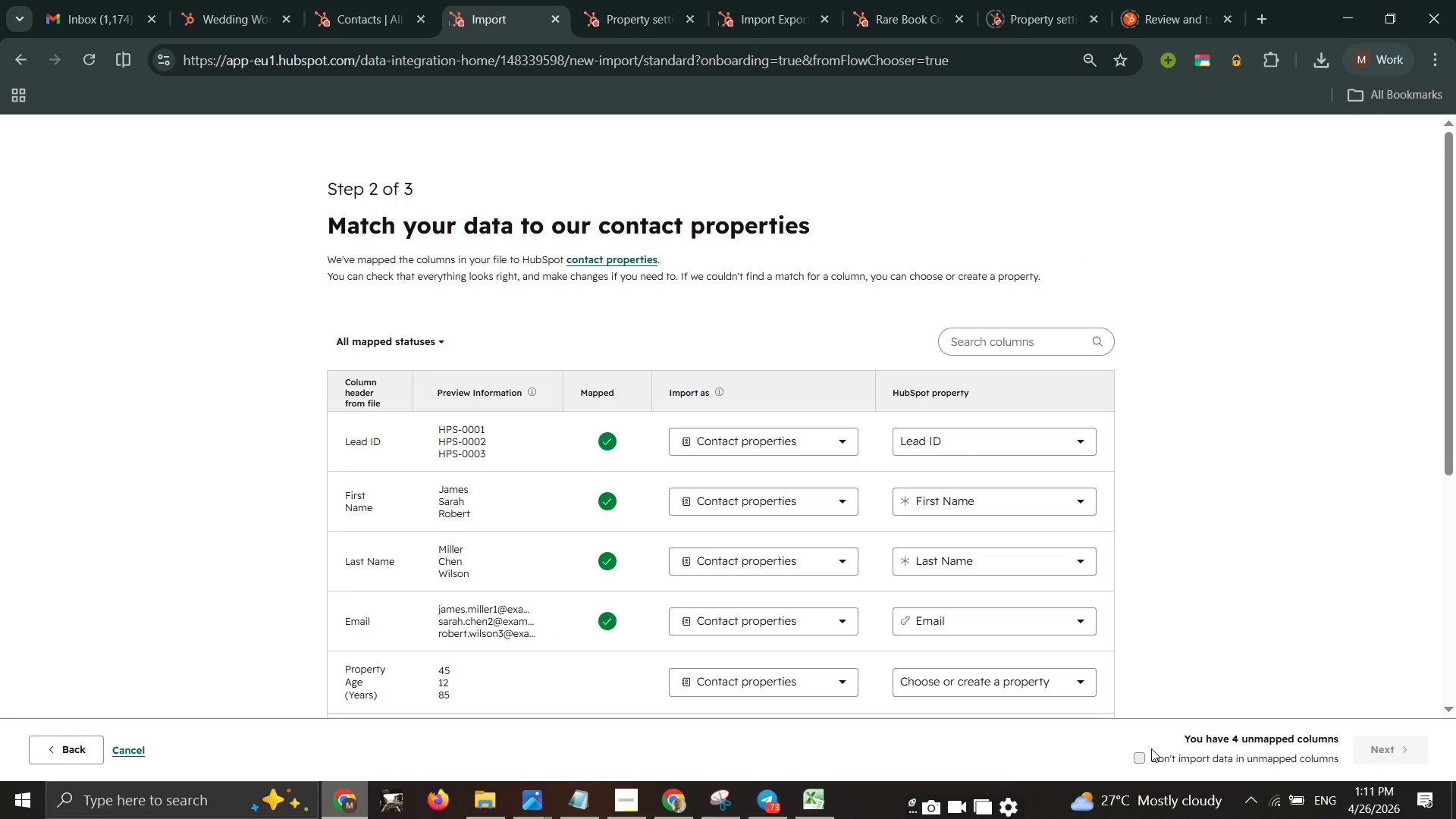 
scroll: coordinate [1134, 648], scroll_direction: down, amount: 1.0
 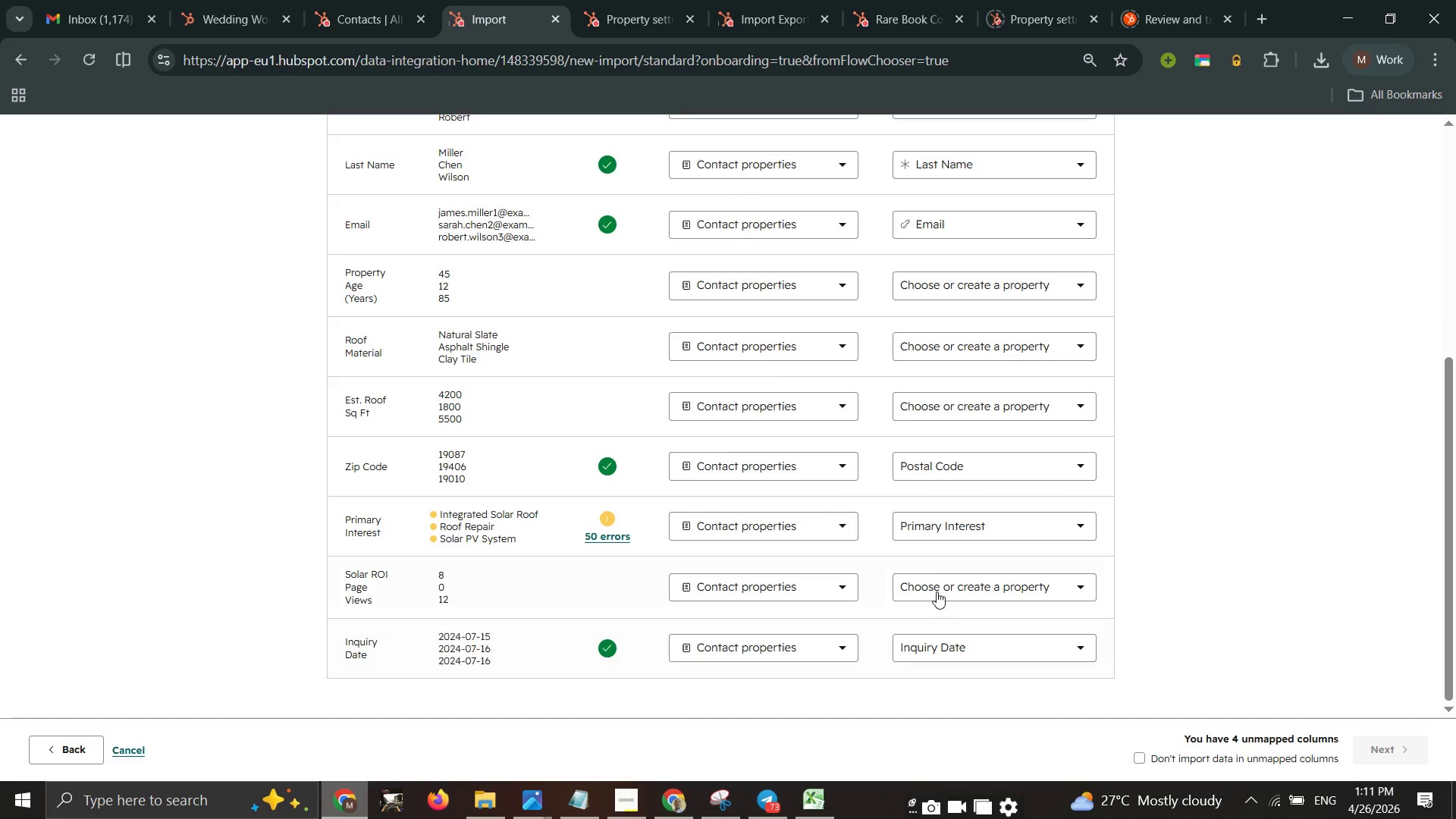 
left_click([987, 519])
 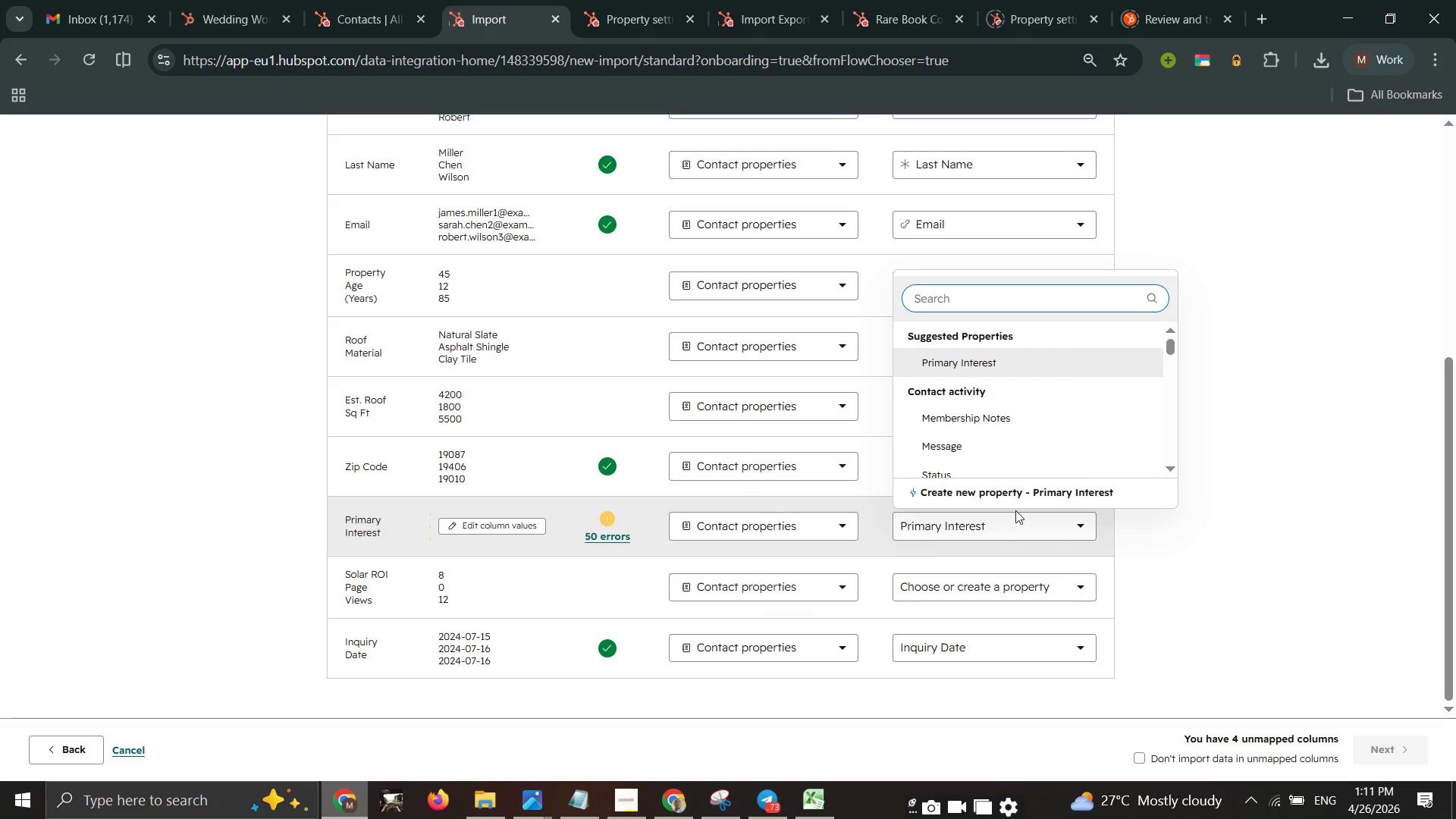 
left_click([1020, 496])
 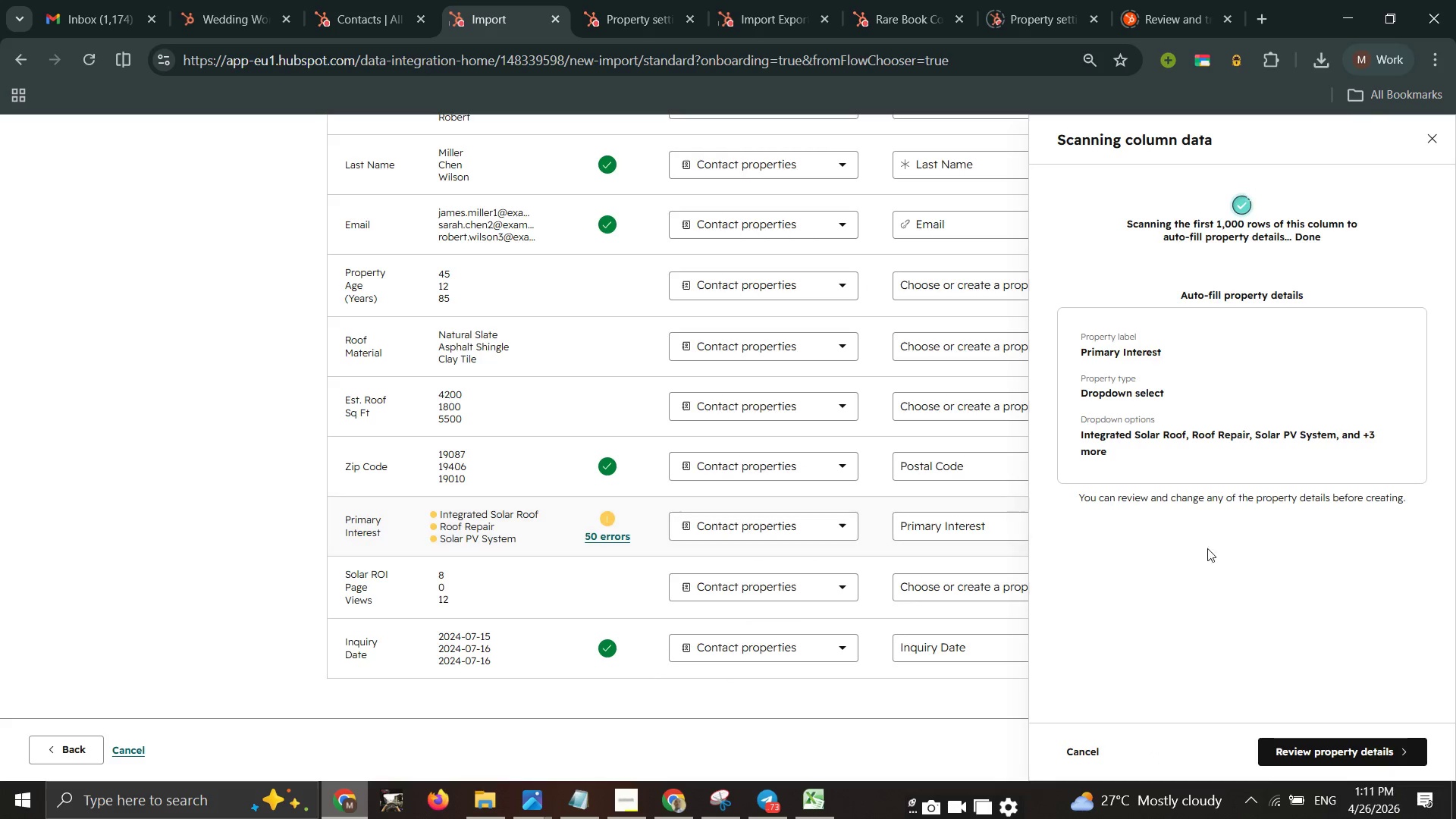 
left_click([1374, 742])
 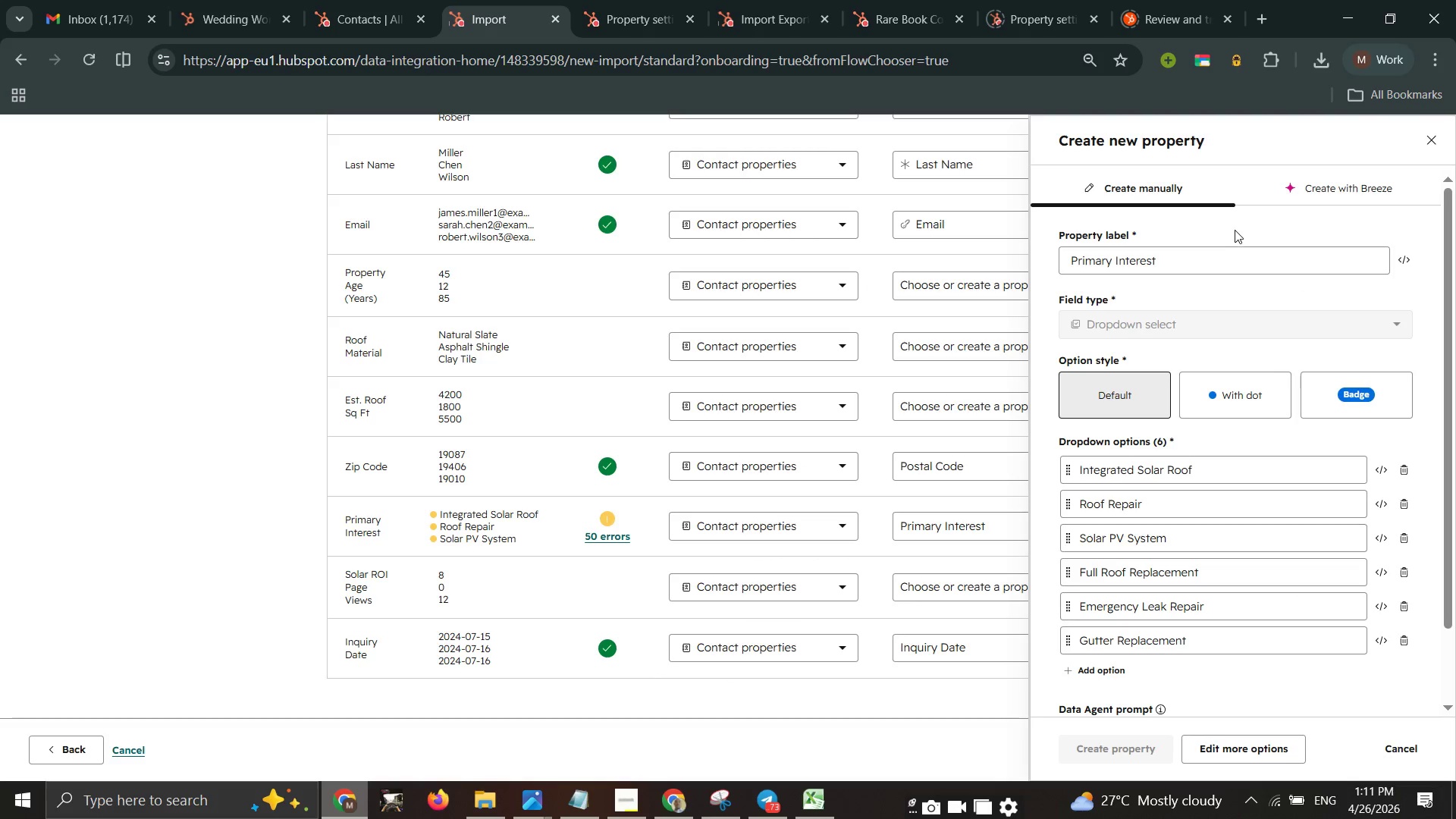 
left_click([1185, 265])
 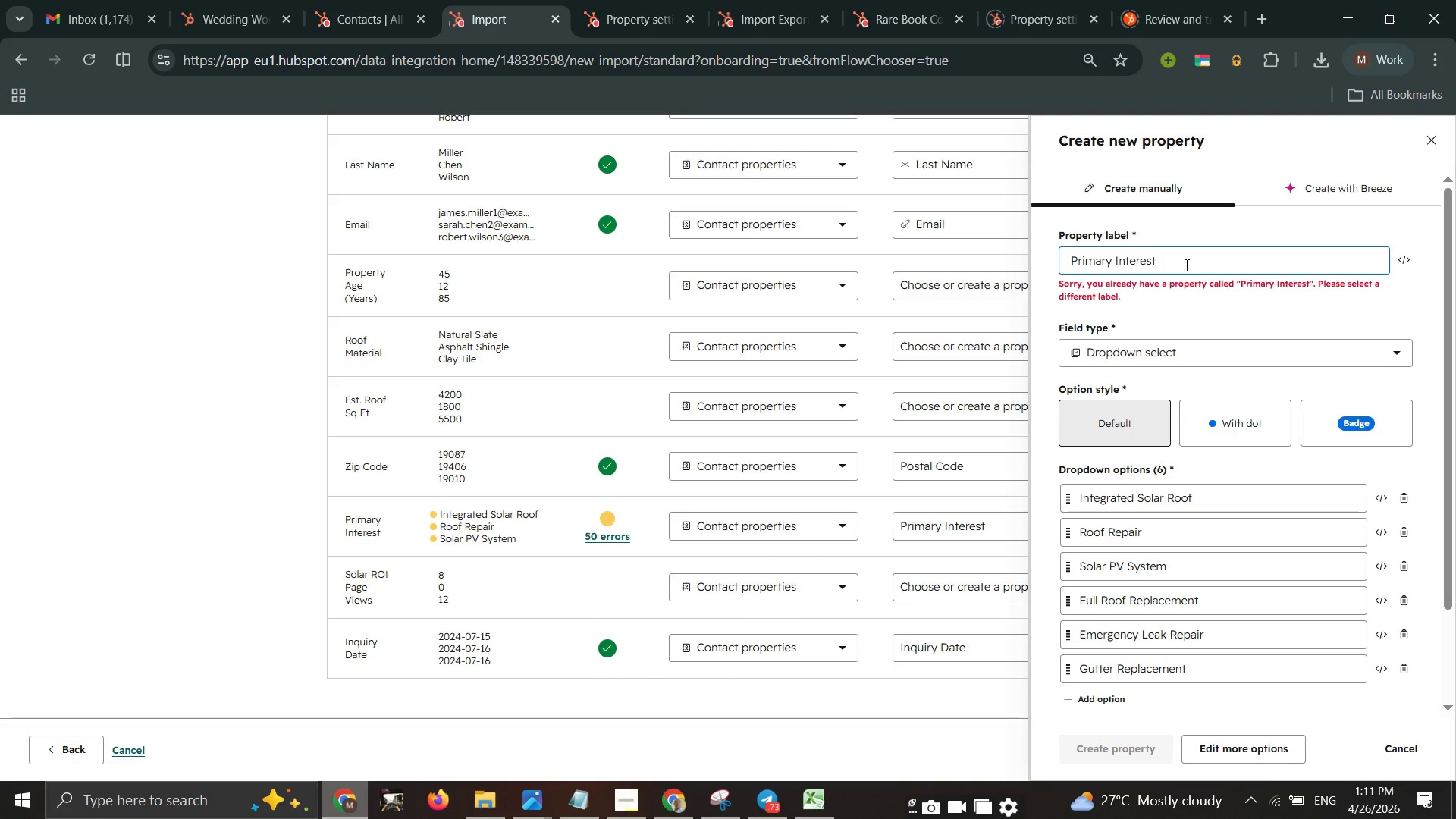 
type(_)
key(Backspace)
type( new)
 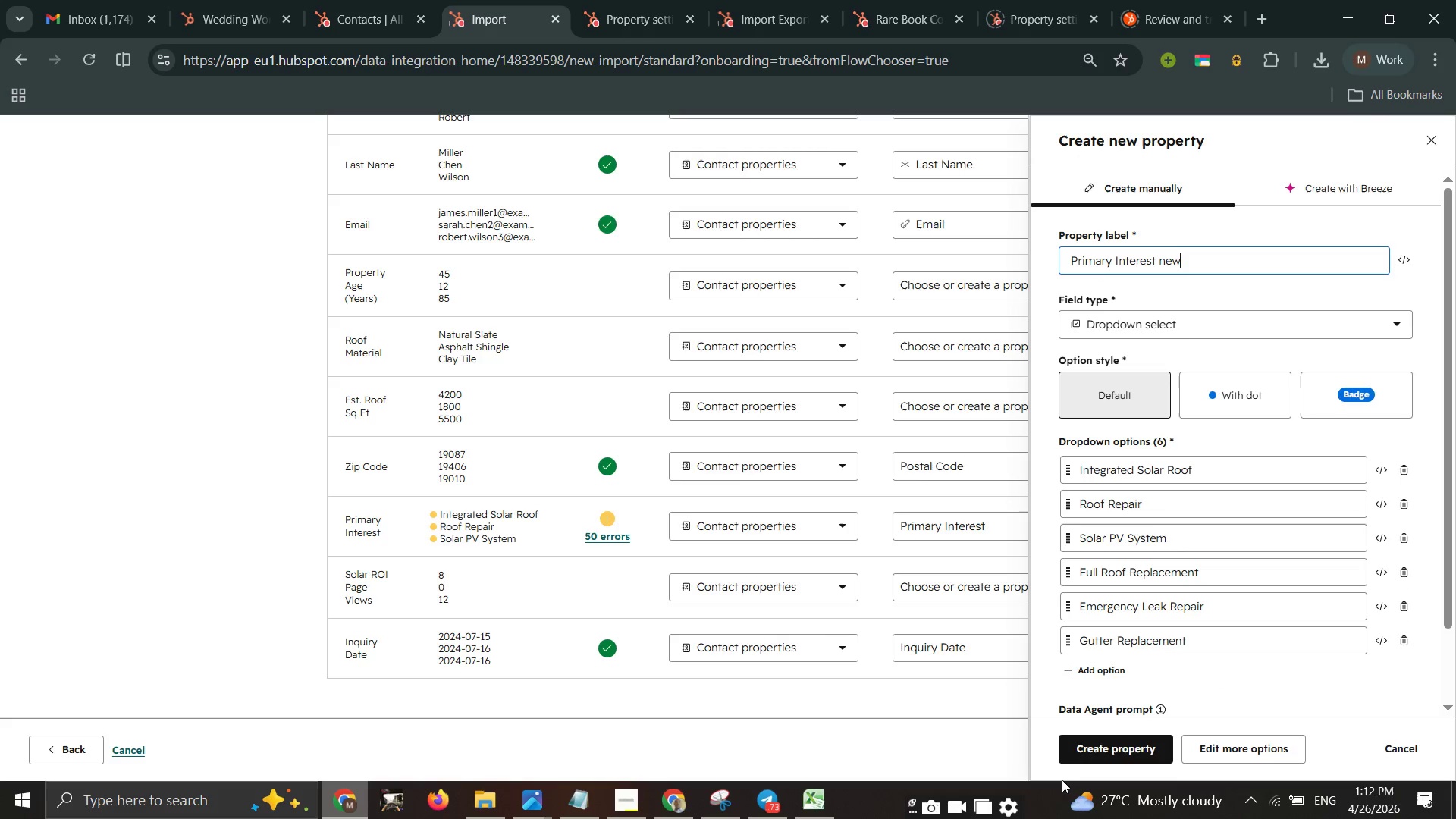 
left_click([1109, 752])
 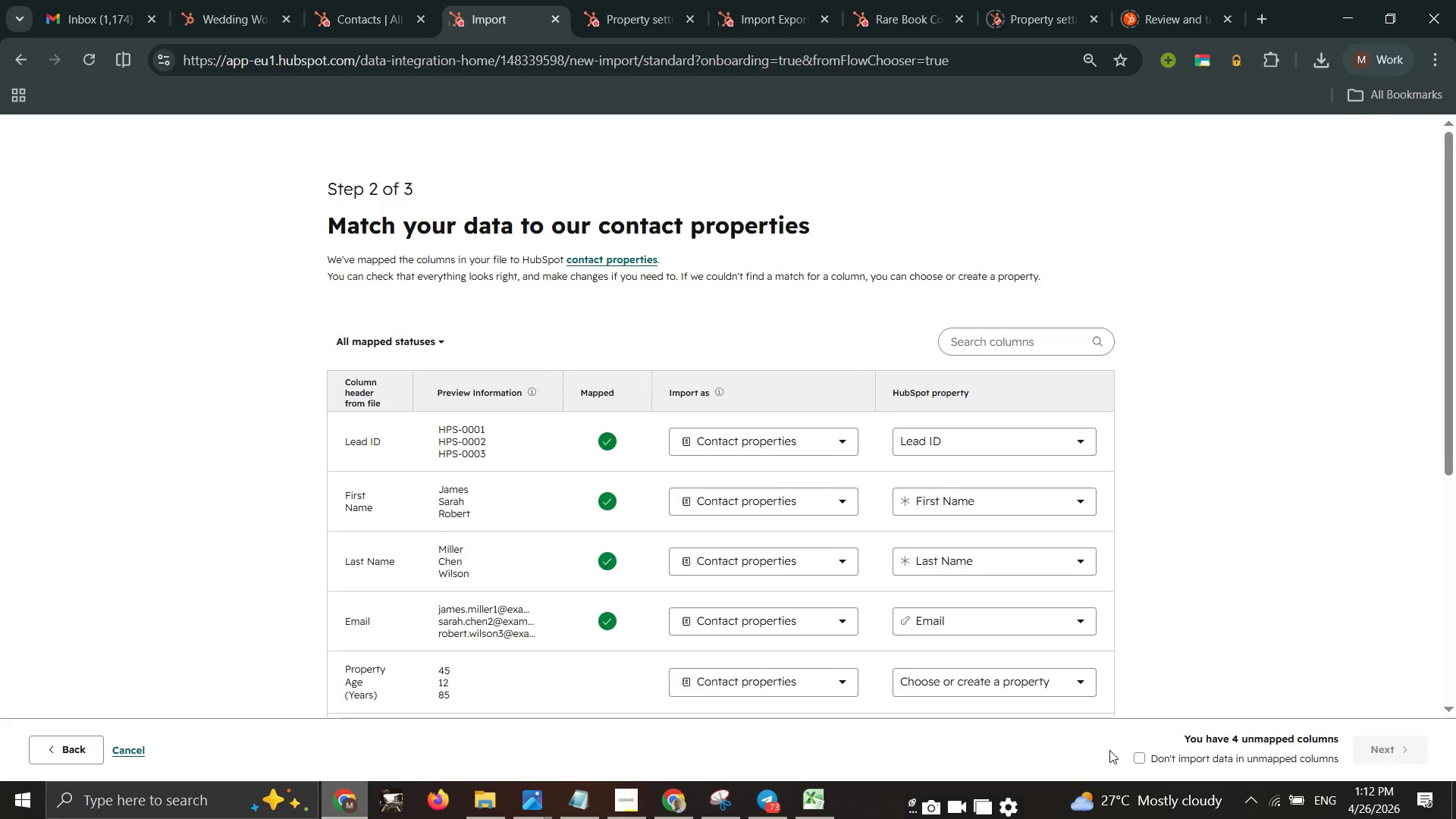 
wait(8.09)
 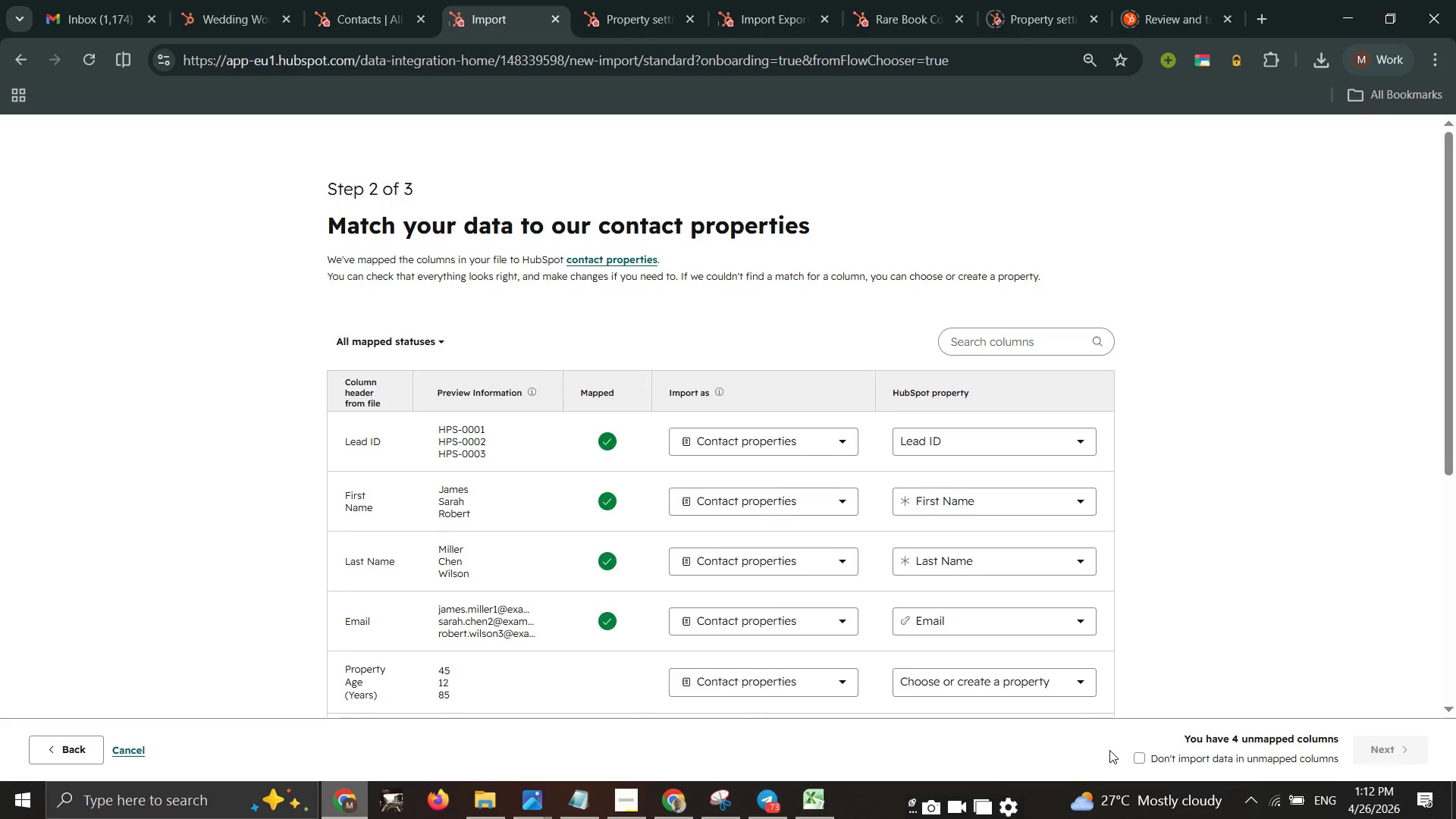 
left_click([1056, 682])
 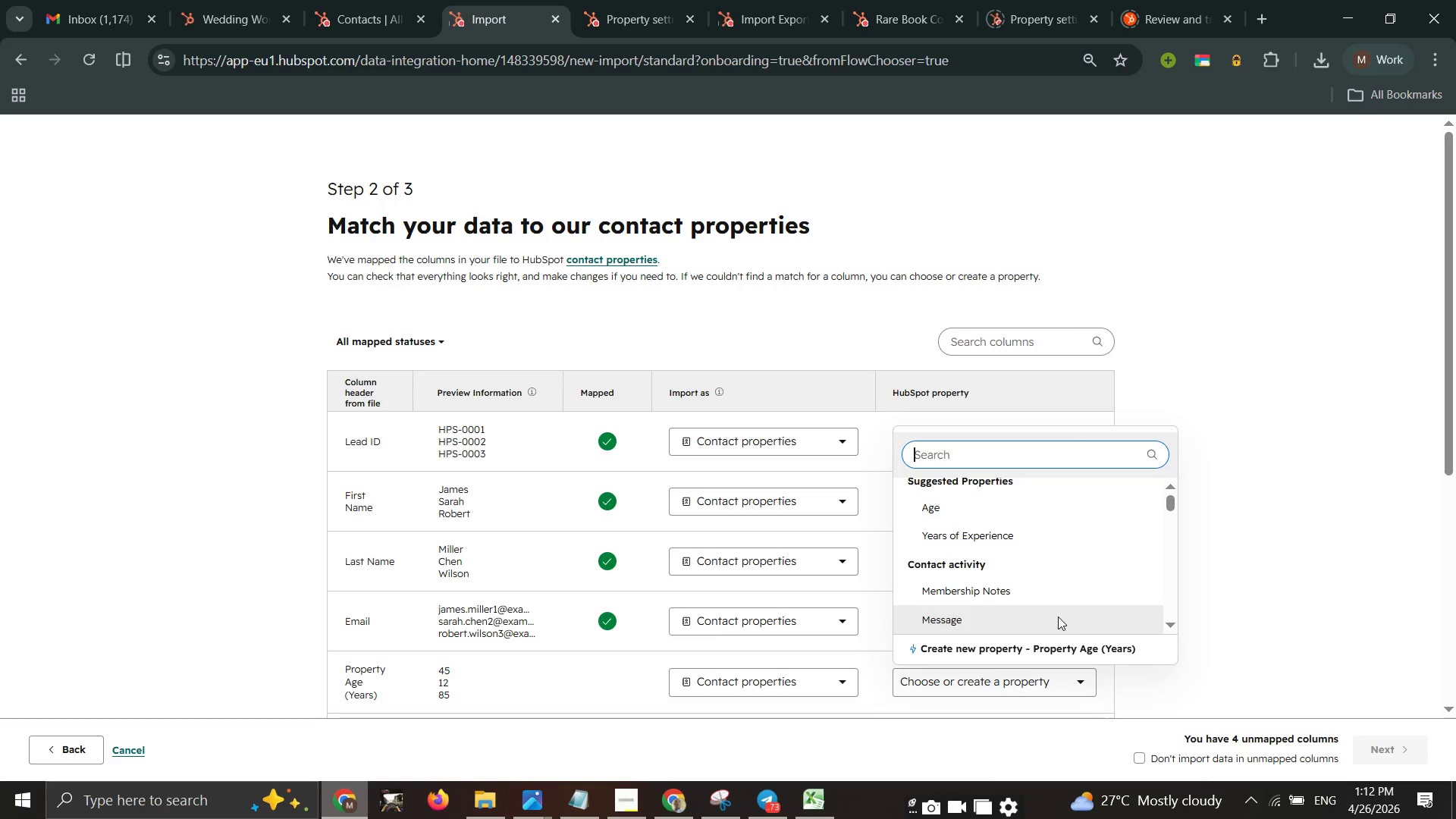 
left_click([1050, 642])
 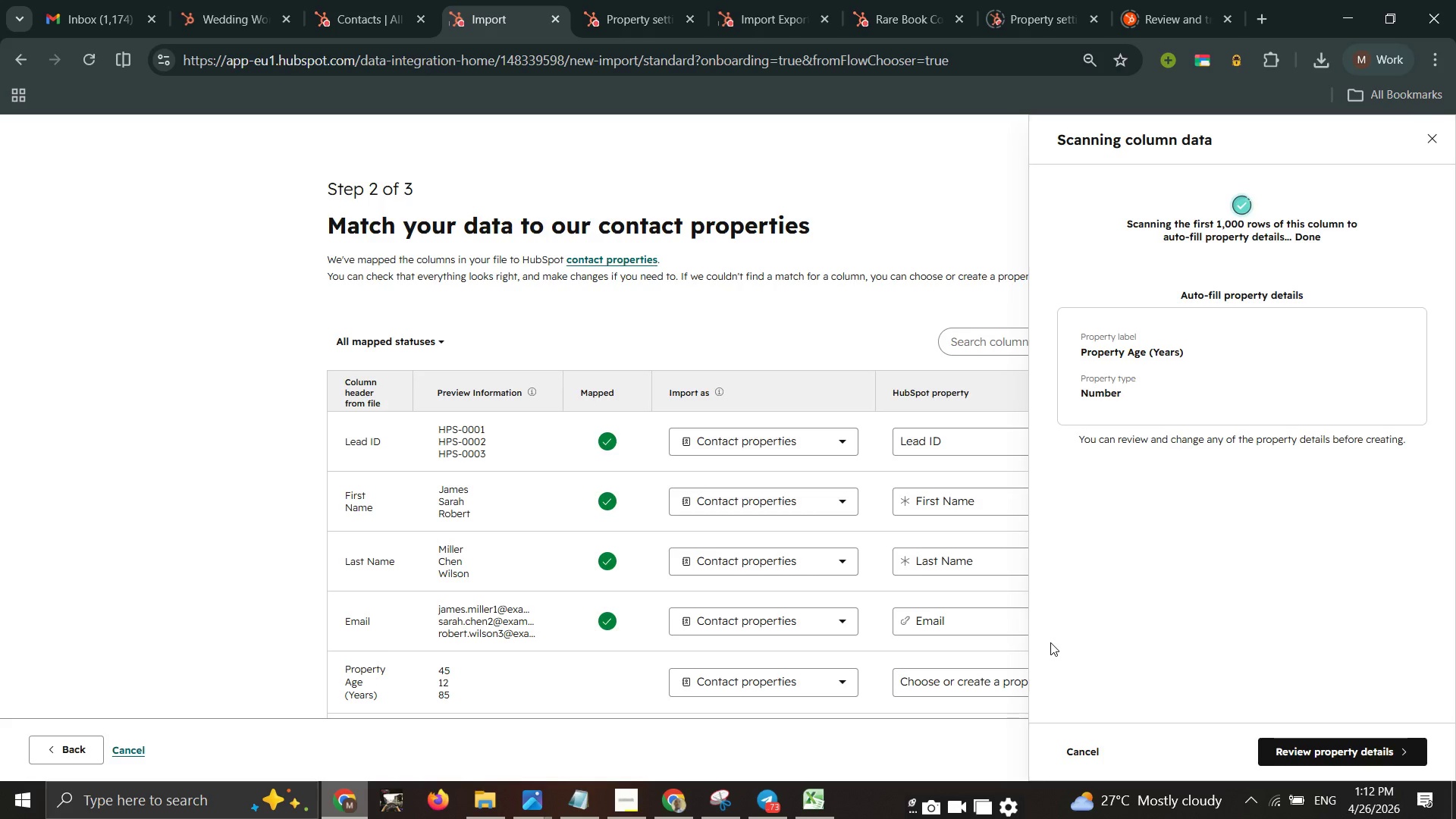 
wait(18.69)
 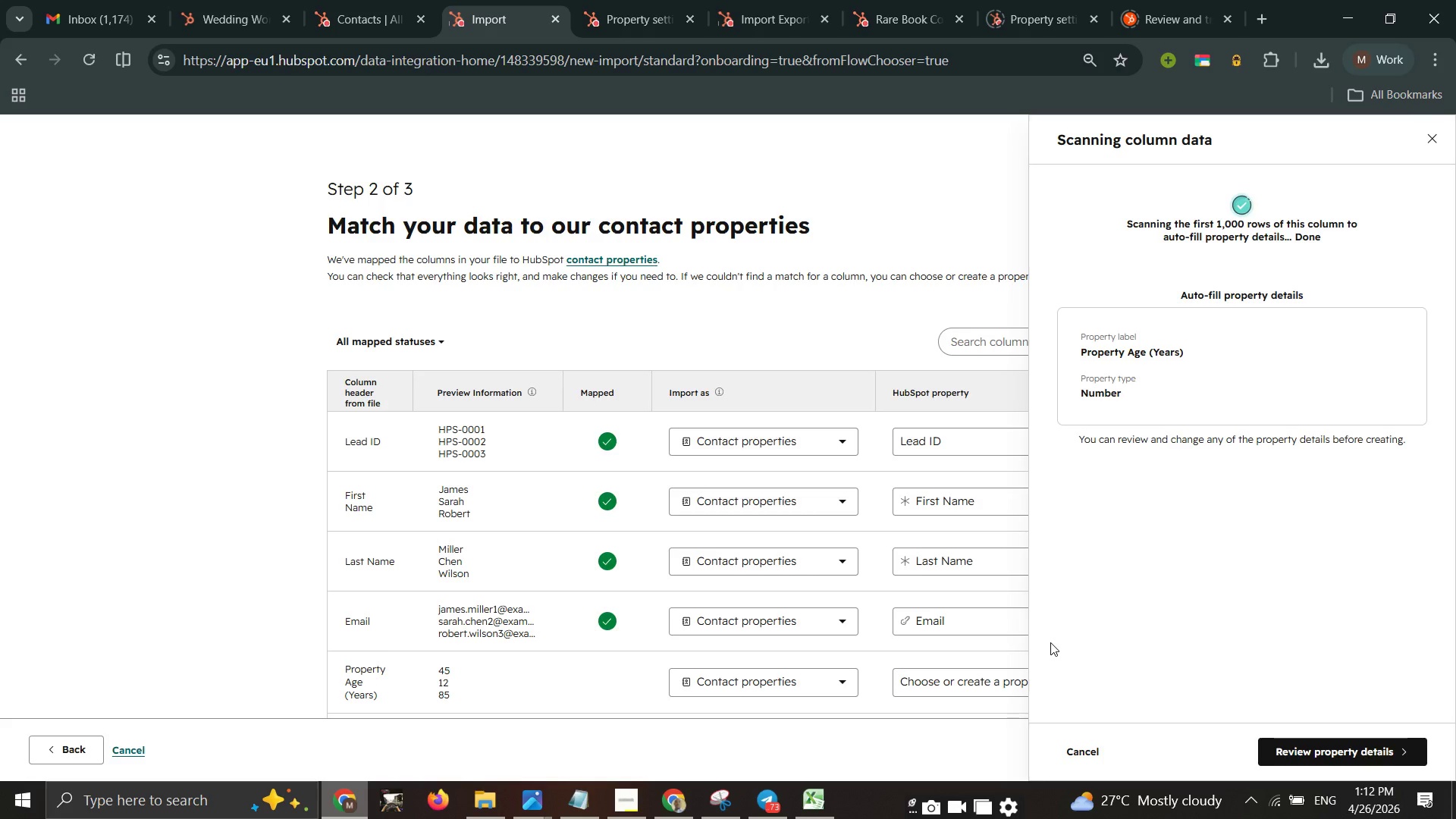 
left_click([1314, 749])
 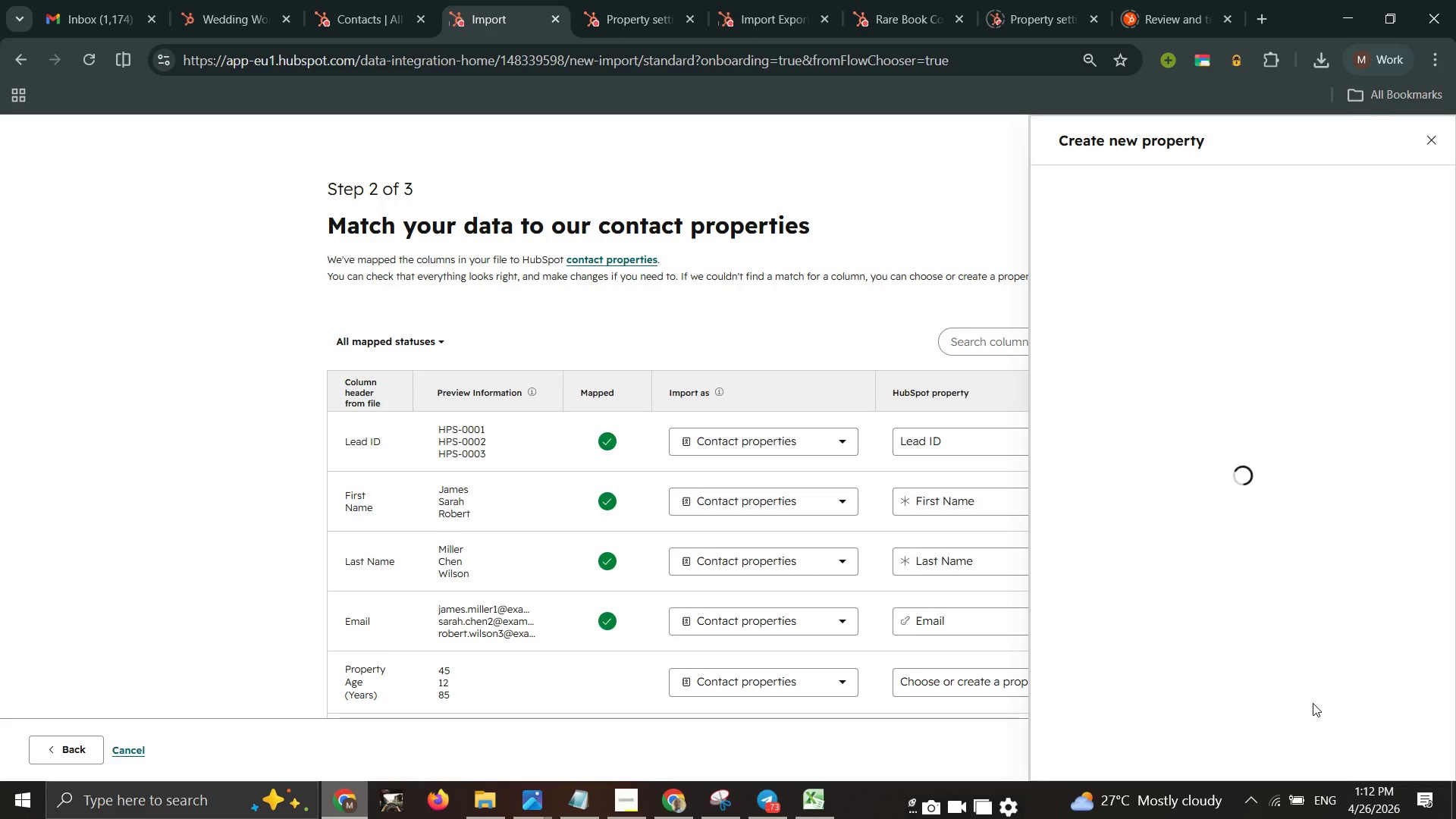 
scroll: coordinate [1313, 703], scroll_direction: down, amount: 4.0
 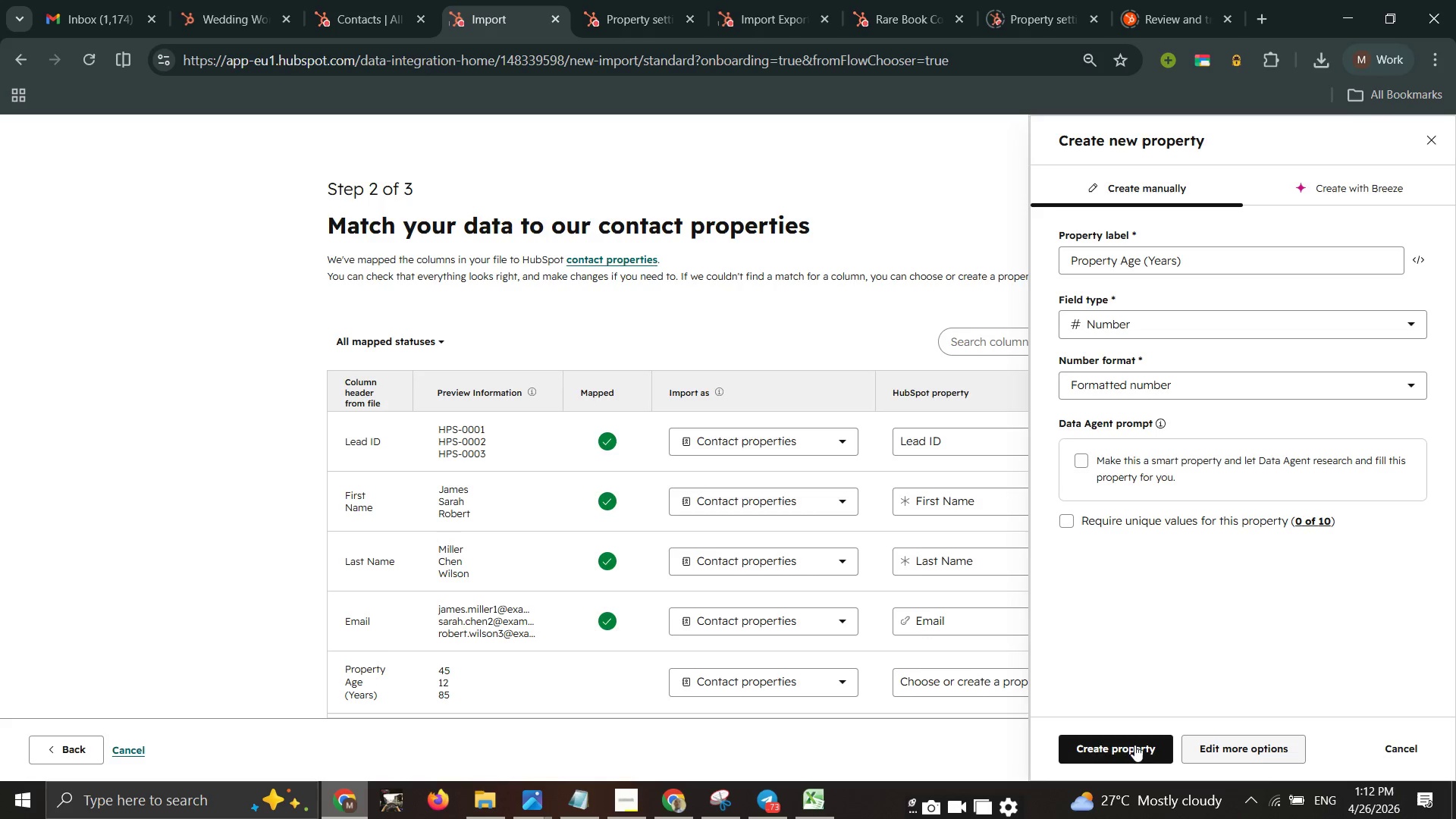 
left_click([1084, 744])
 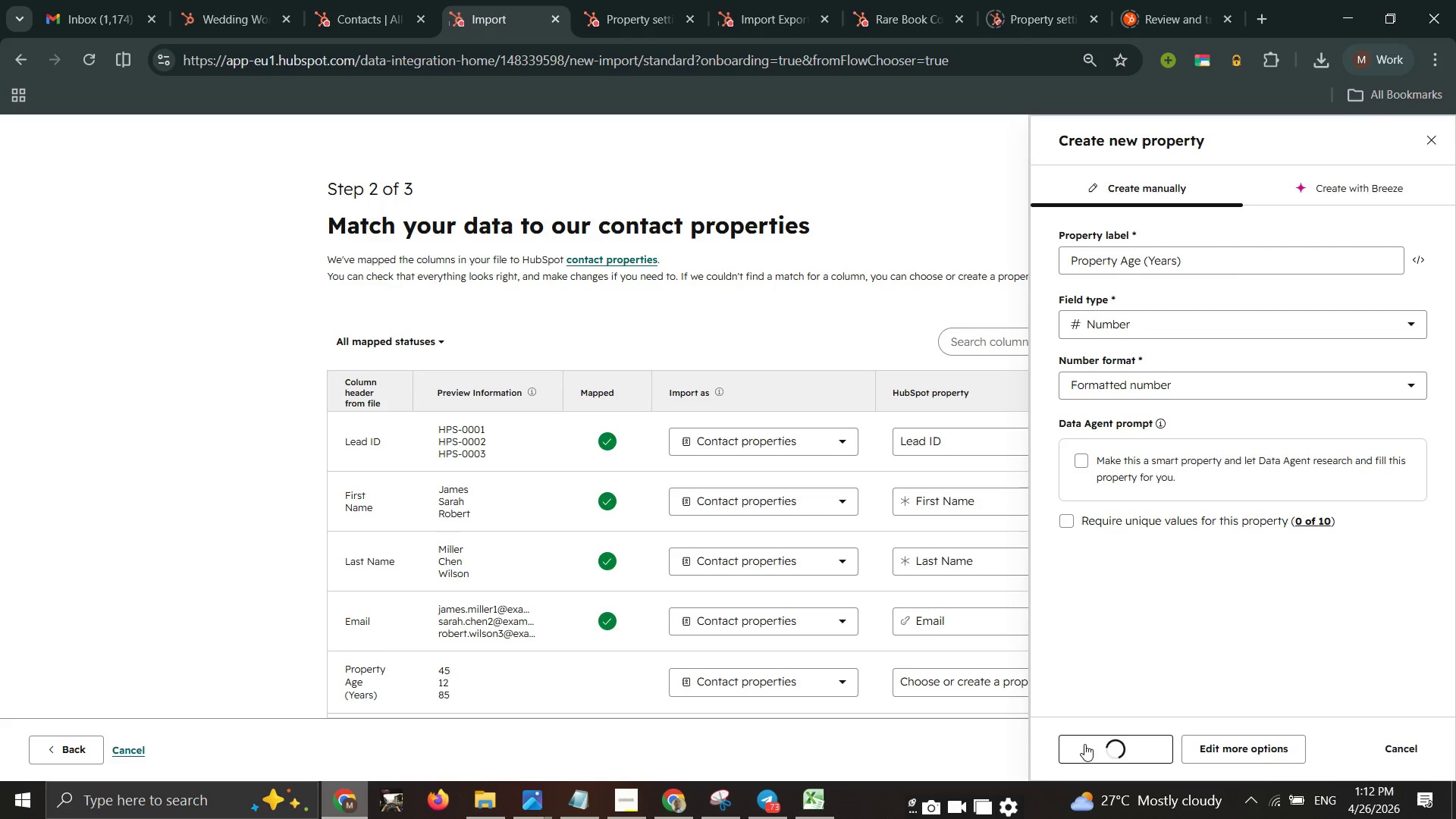 
scroll: coordinate [1101, 576], scroll_direction: down, amount: 11.0
 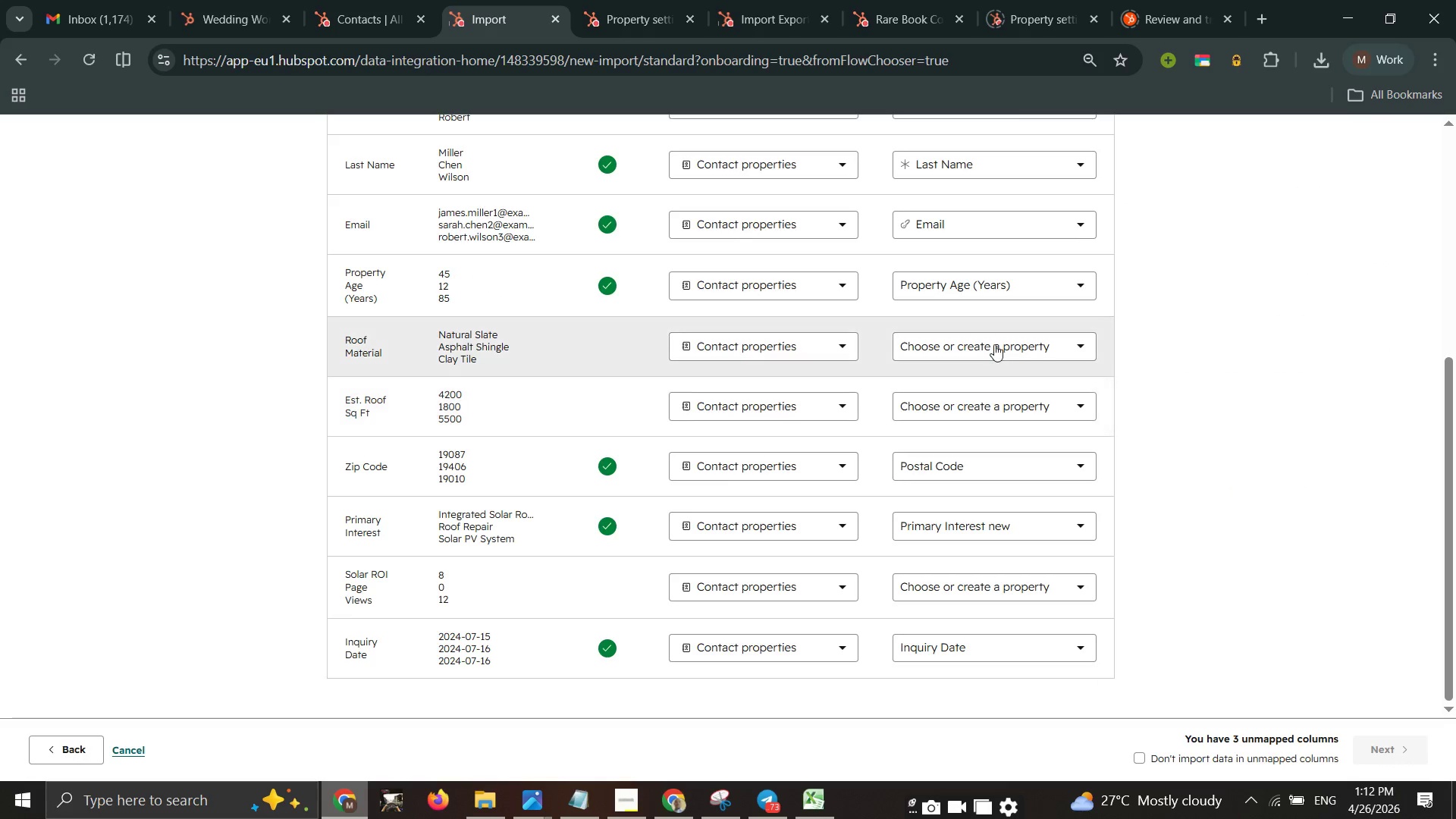 
left_click([994, 344])
 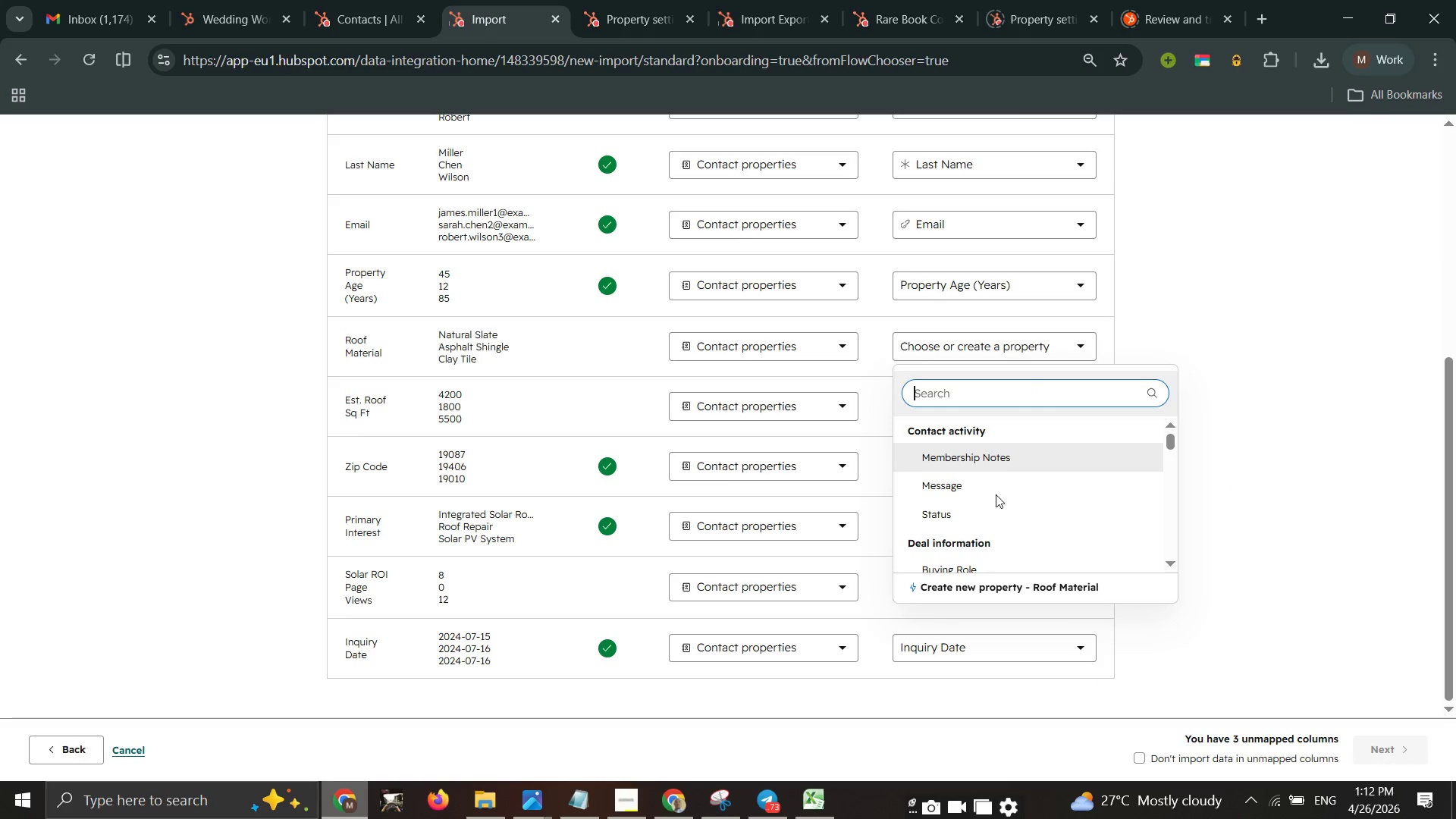 
double_click([1009, 595])
 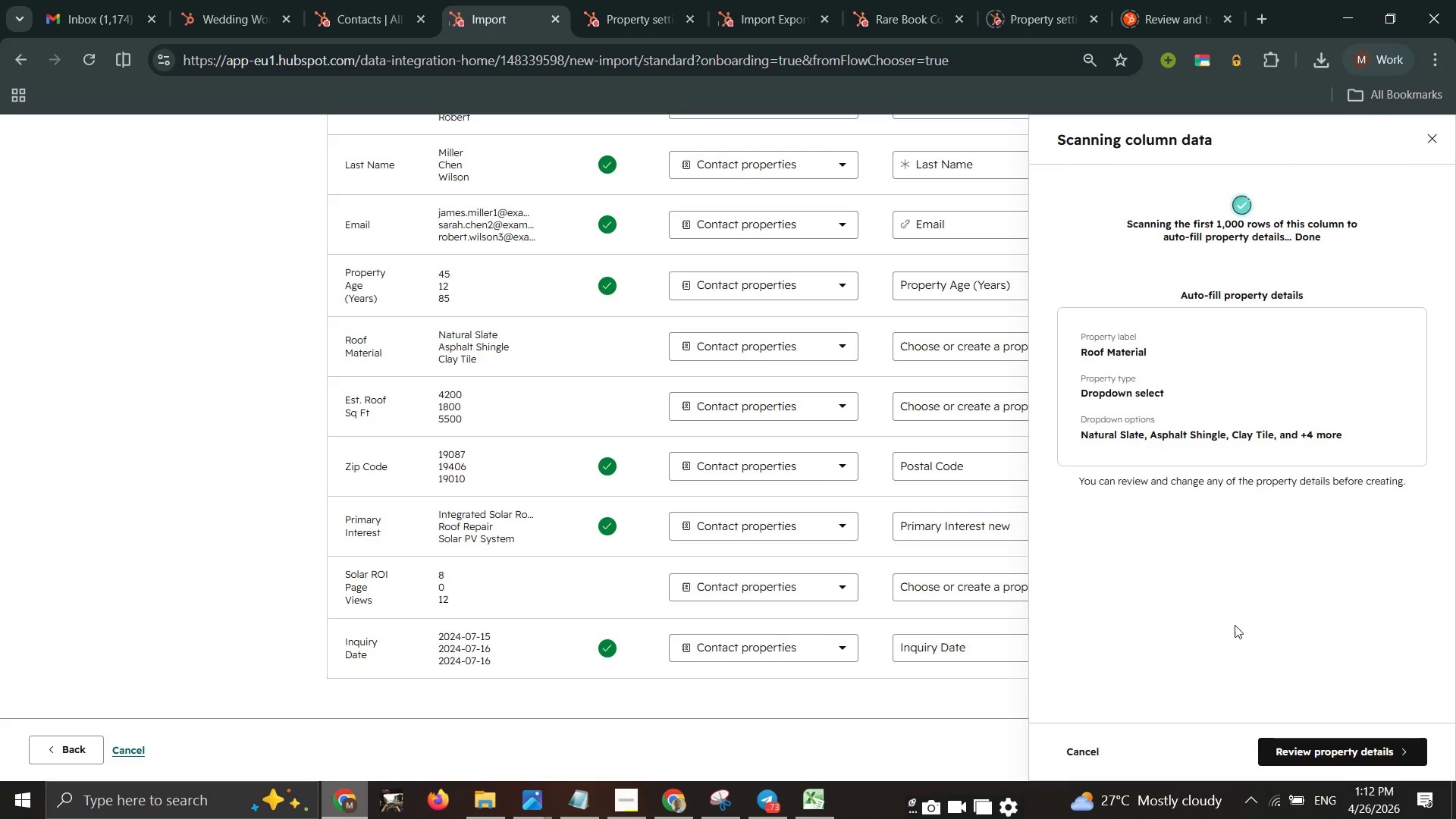 
double_click([1353, 755])
 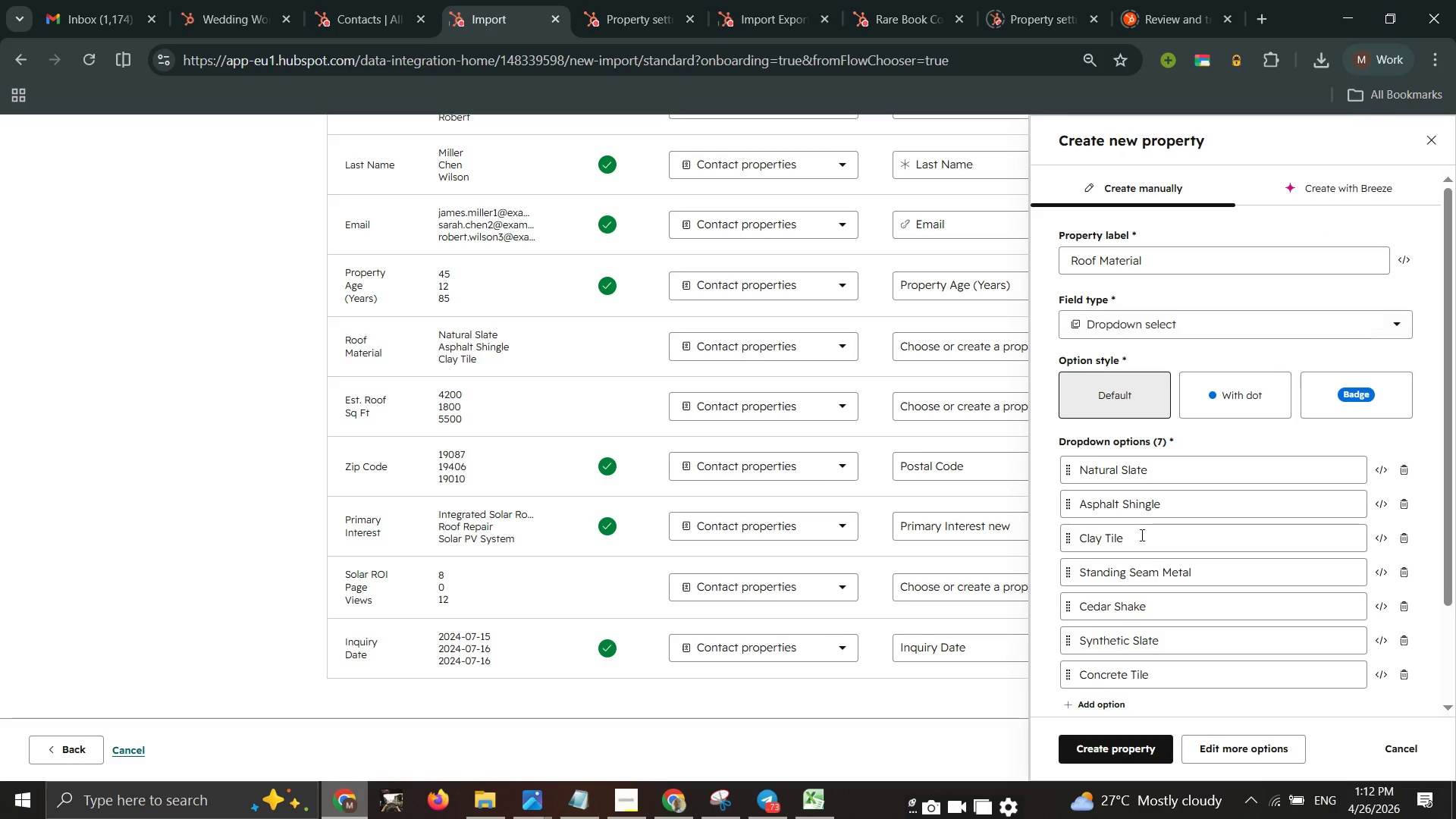 
scroll: coordinate [1096, 467], scroll_direction: down, amount: 5.0
 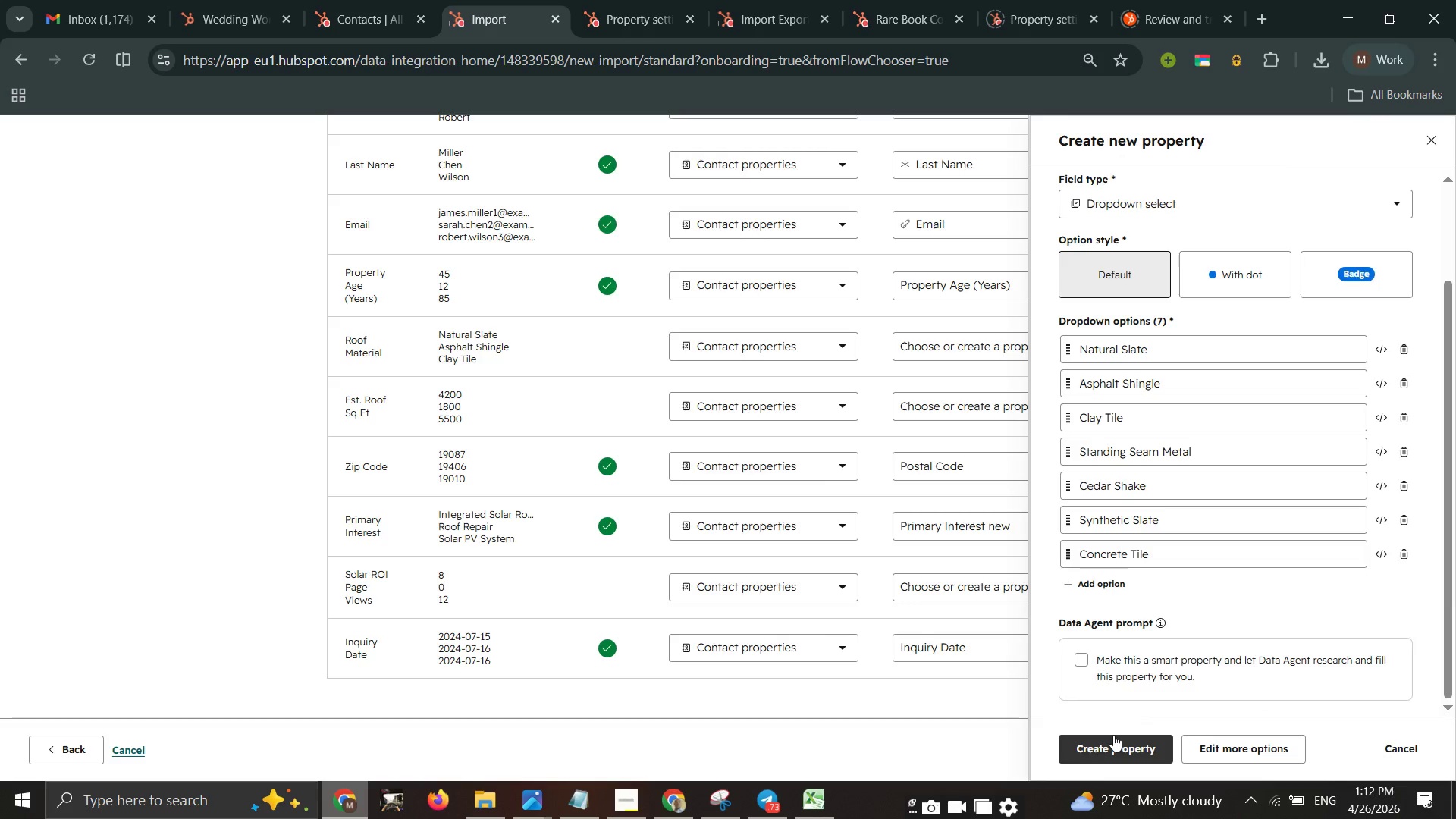 
double_click([1113, 735])
 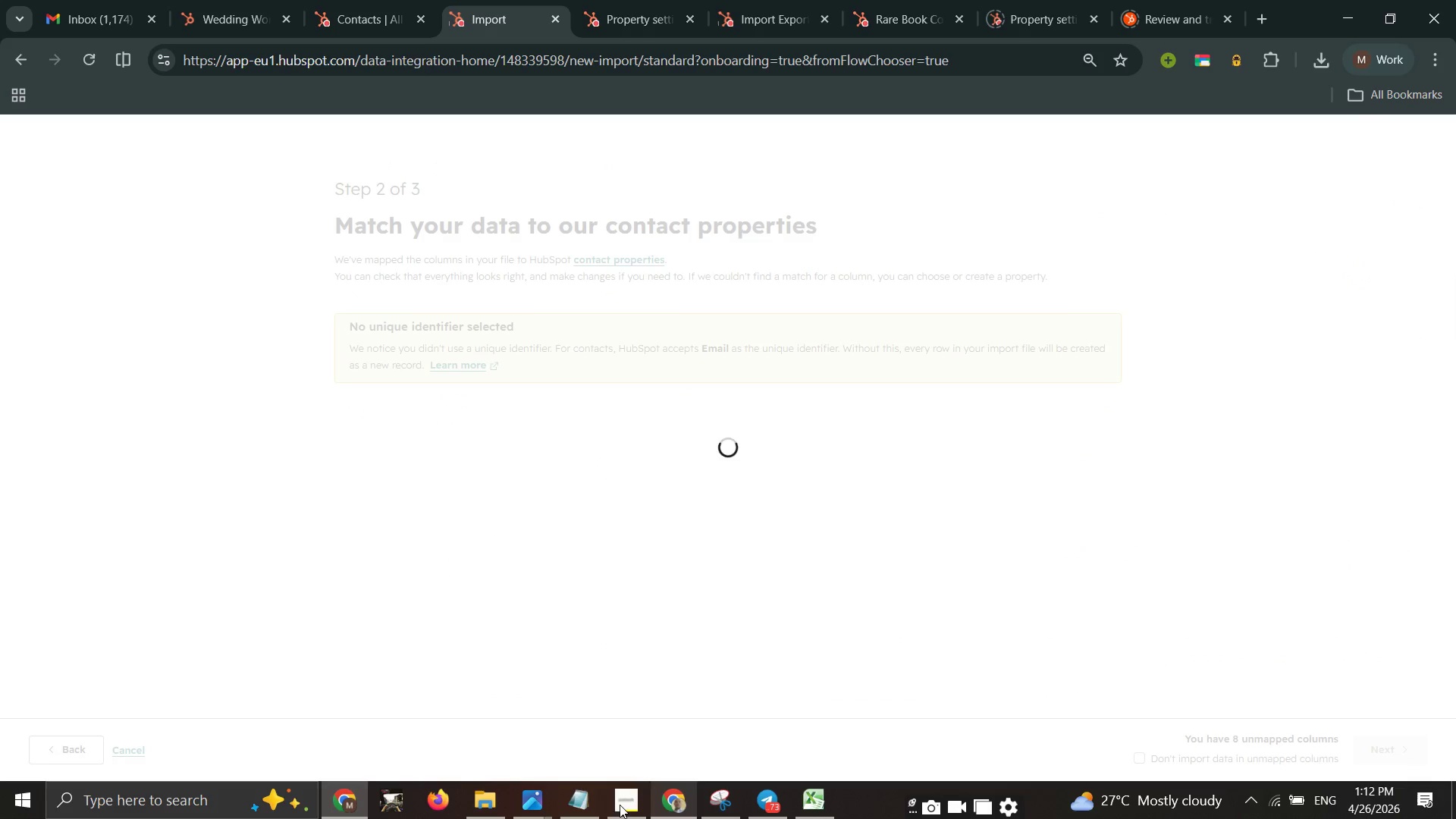 
left_click([631, 805])